 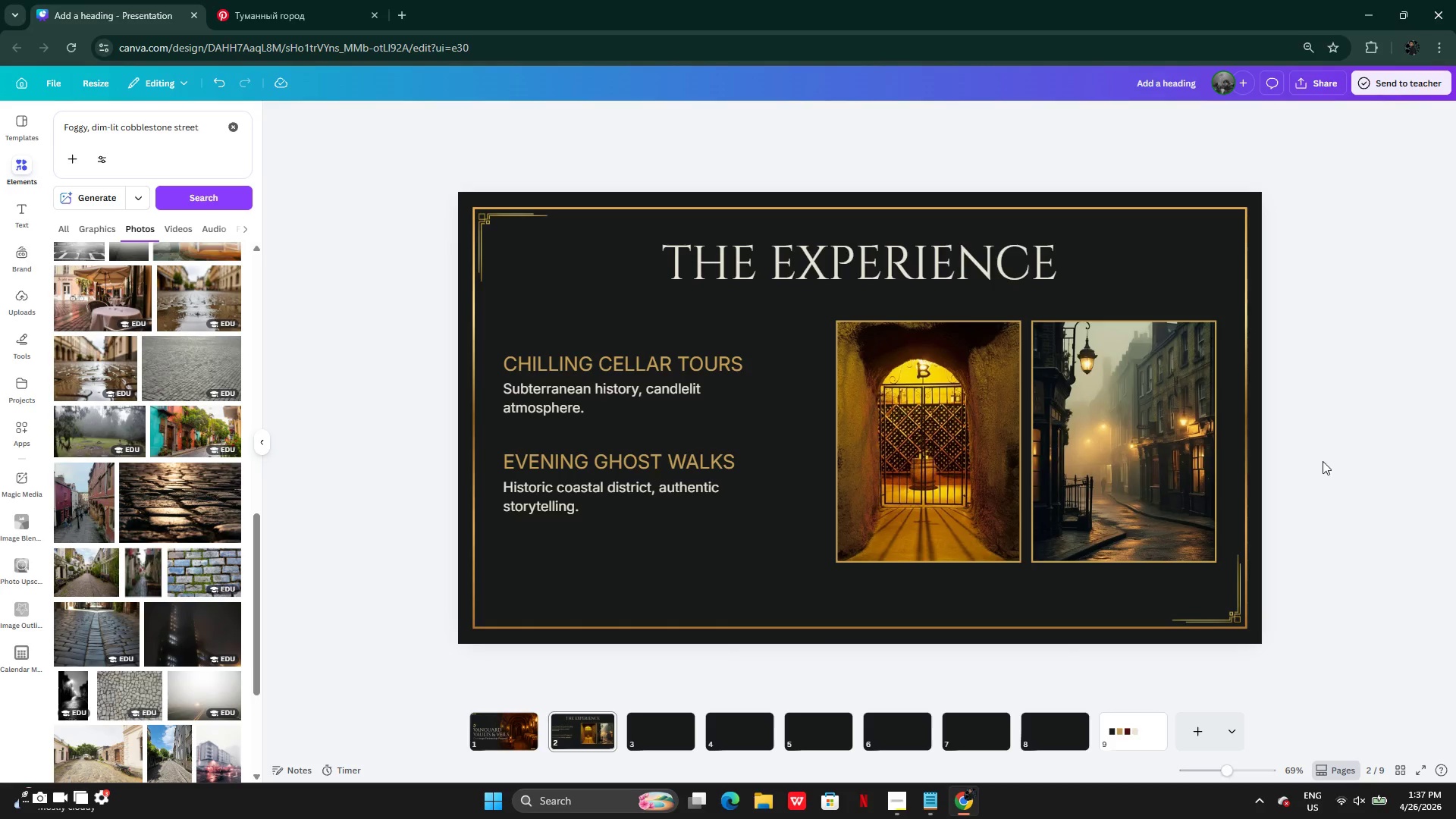 
left_click([494, 213])
 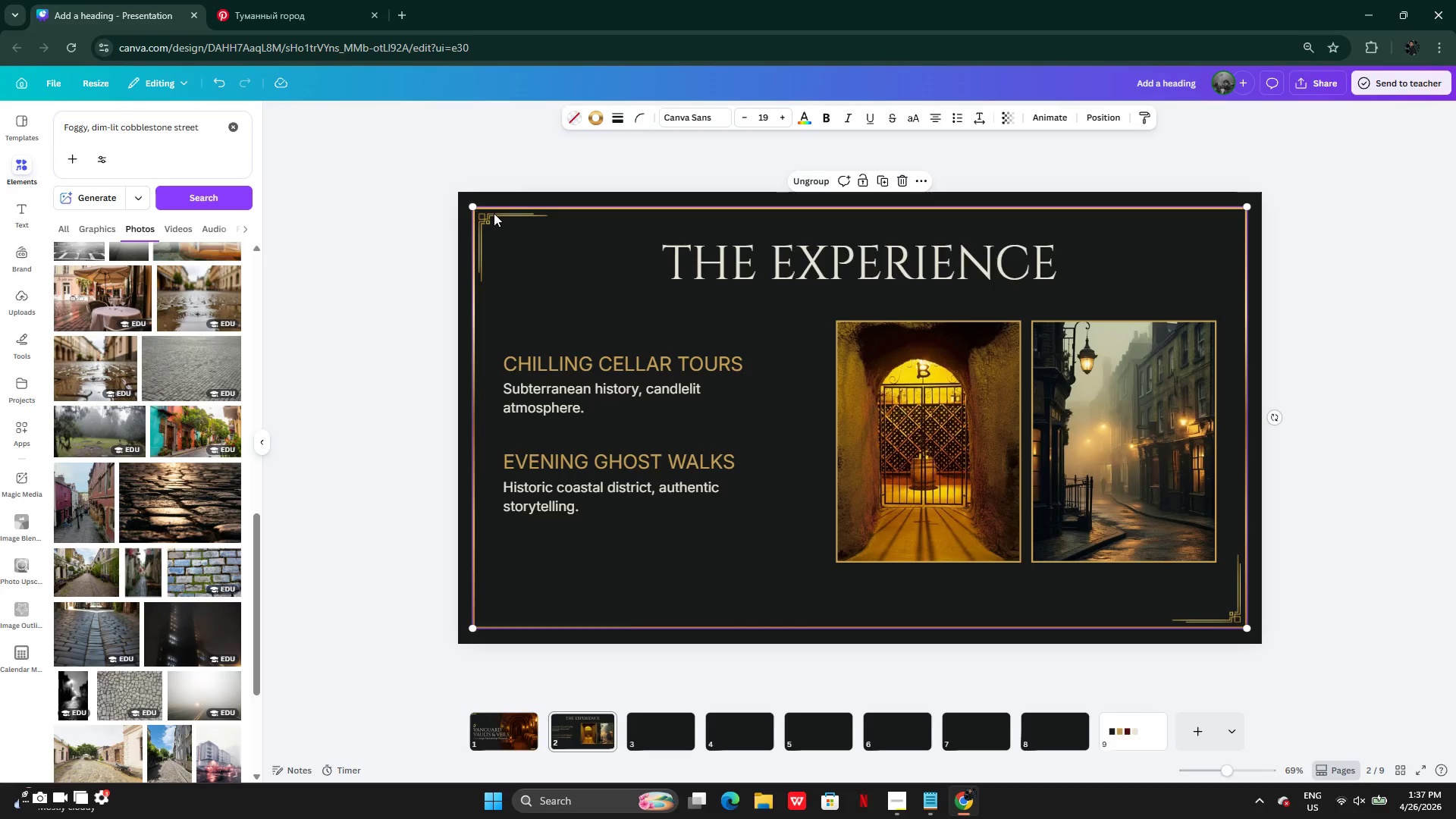 
key(Control+C)
 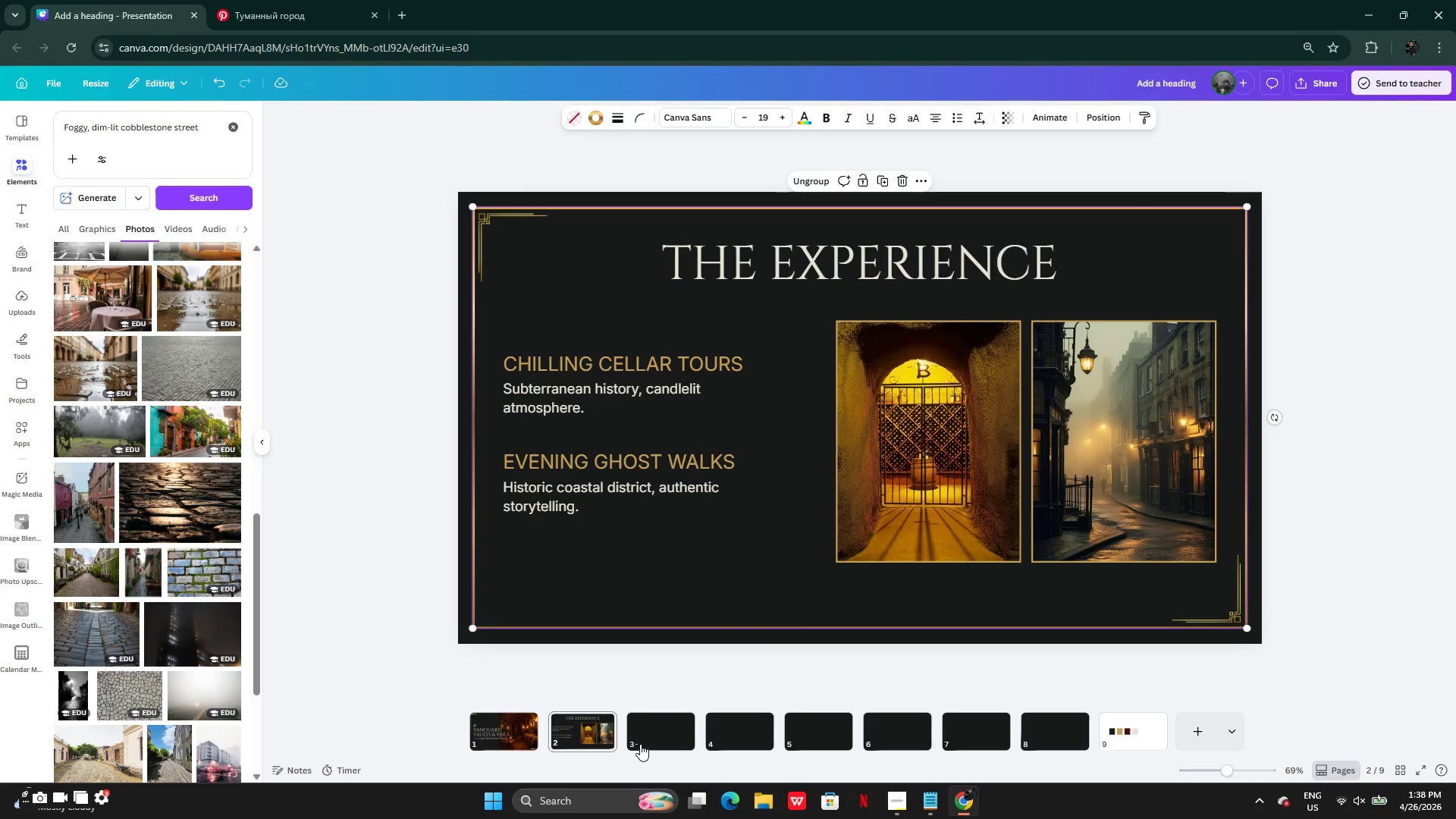 
key(Control+ControlLeft)
 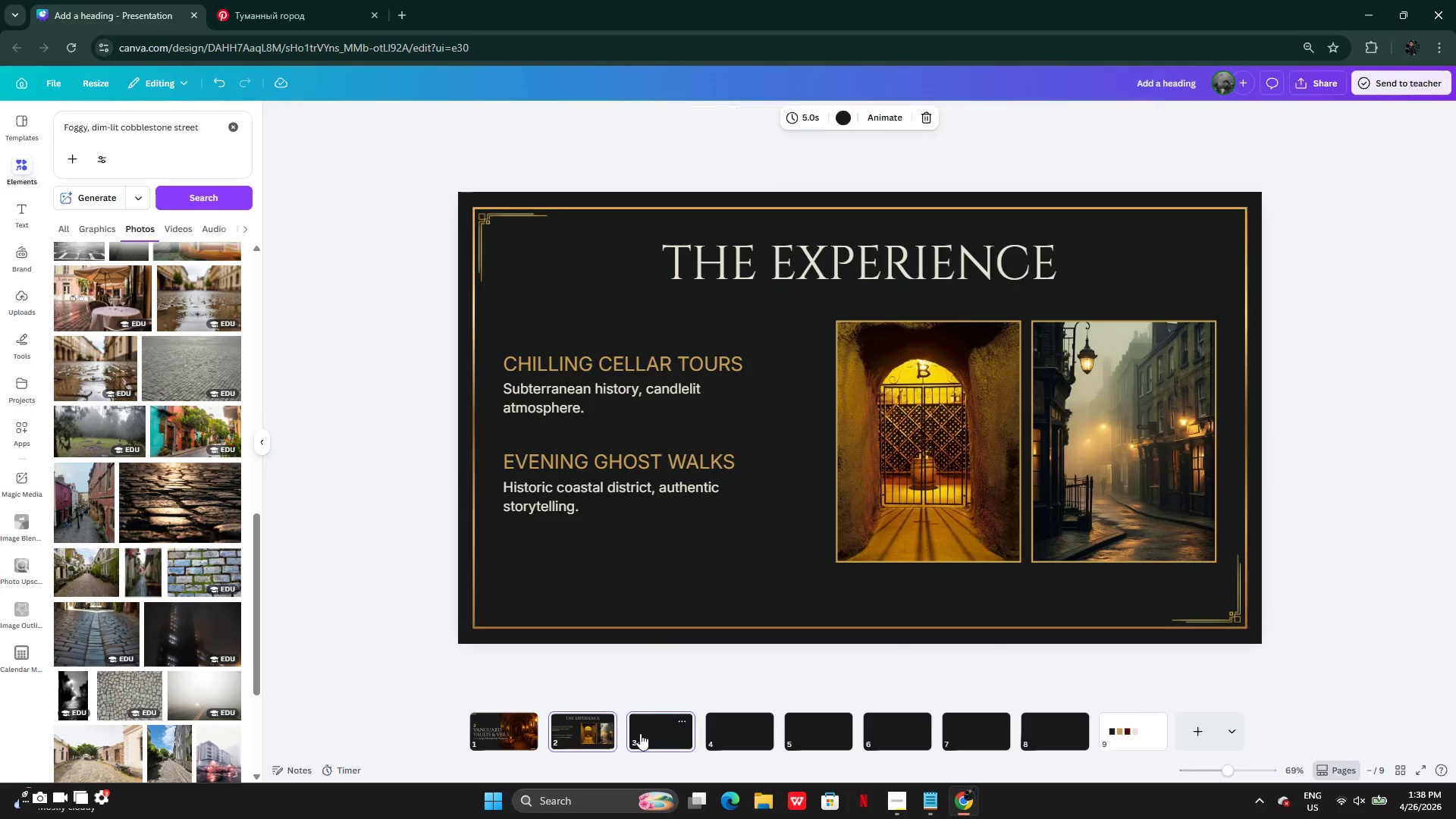 
key(Control+ControlLeft)
 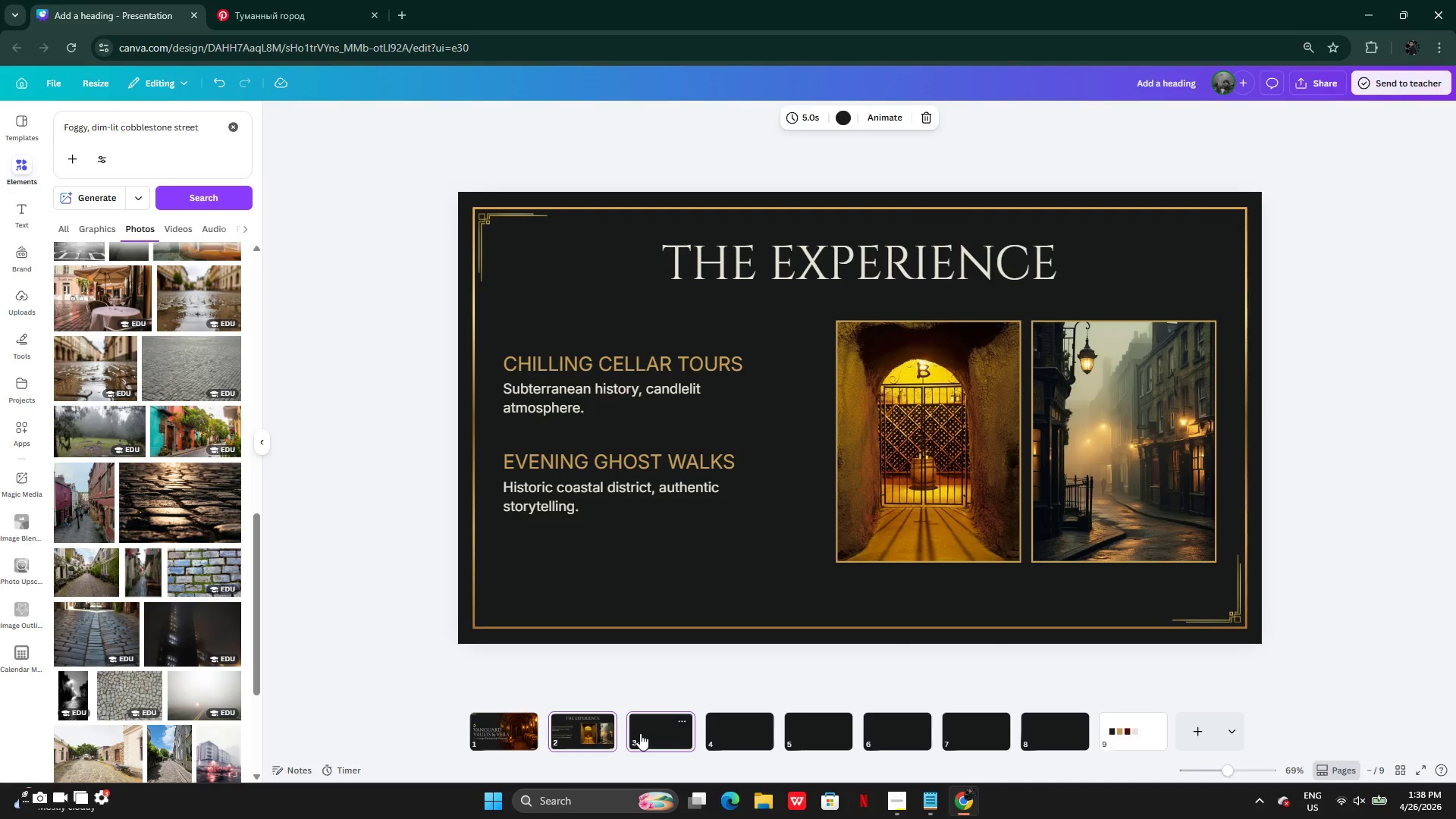 
key(Control+ControlLeft)
 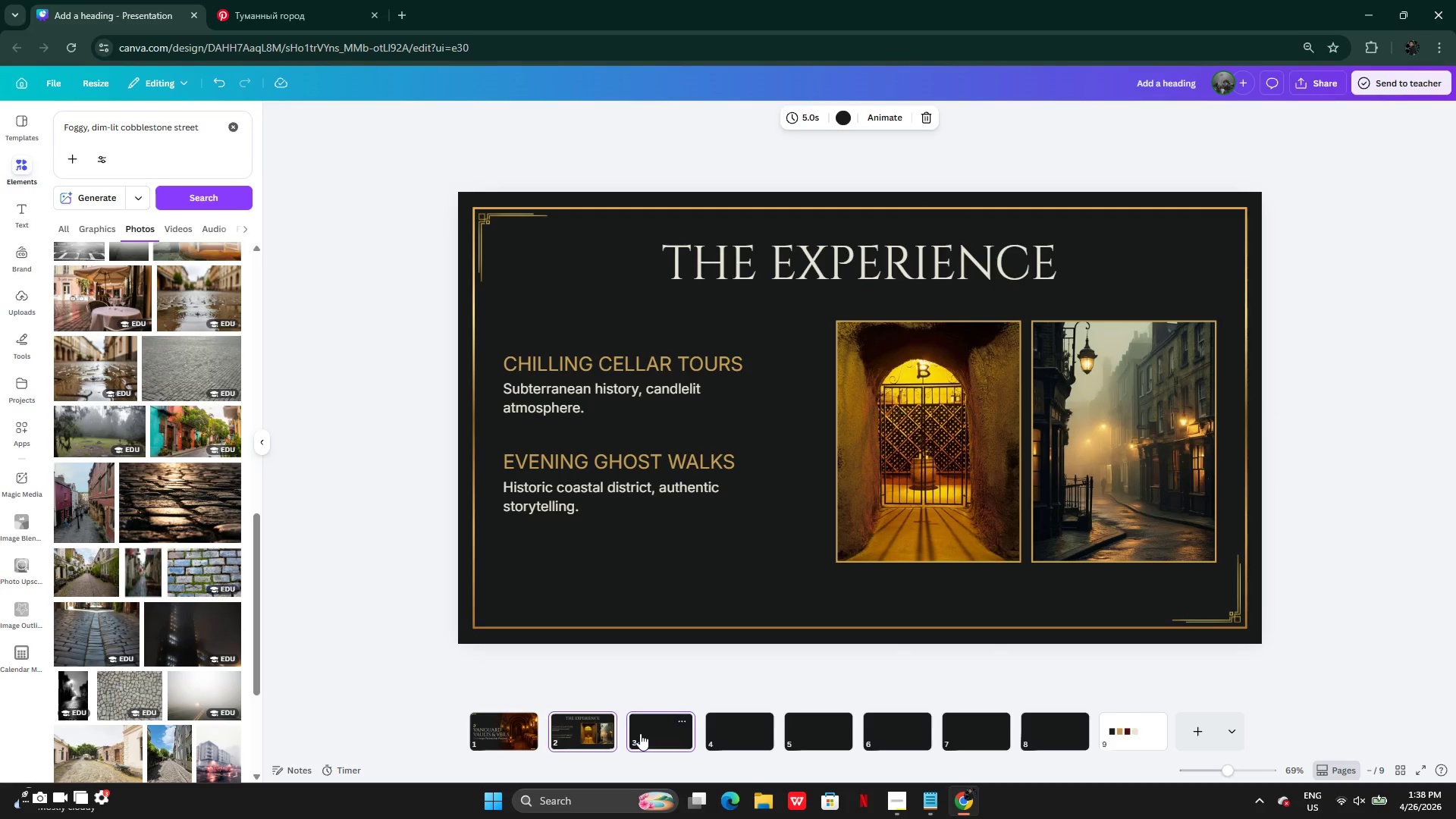 
left_click([640, 733])
 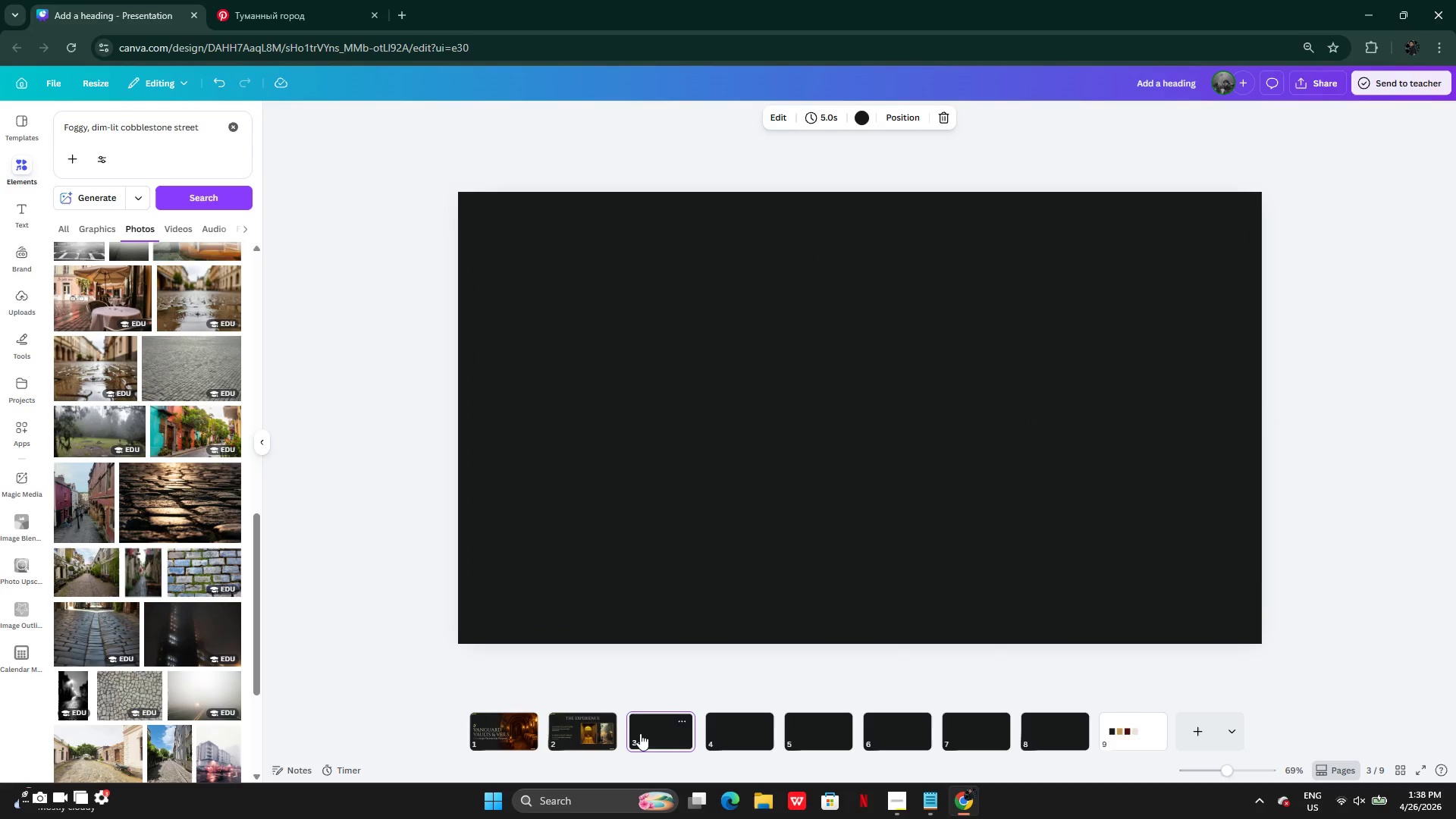 
key(Control+V)
 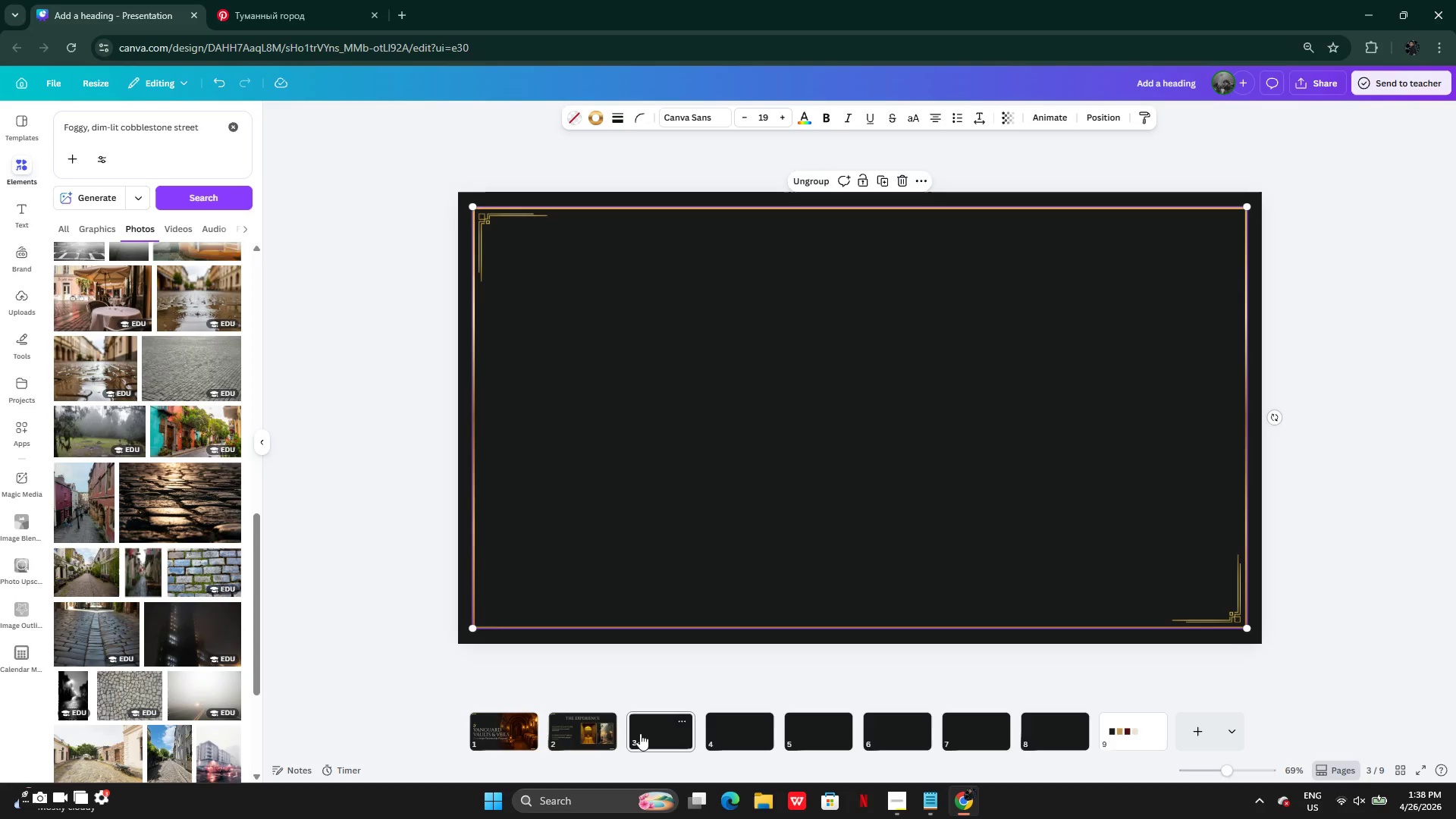 
wait(8.58)
 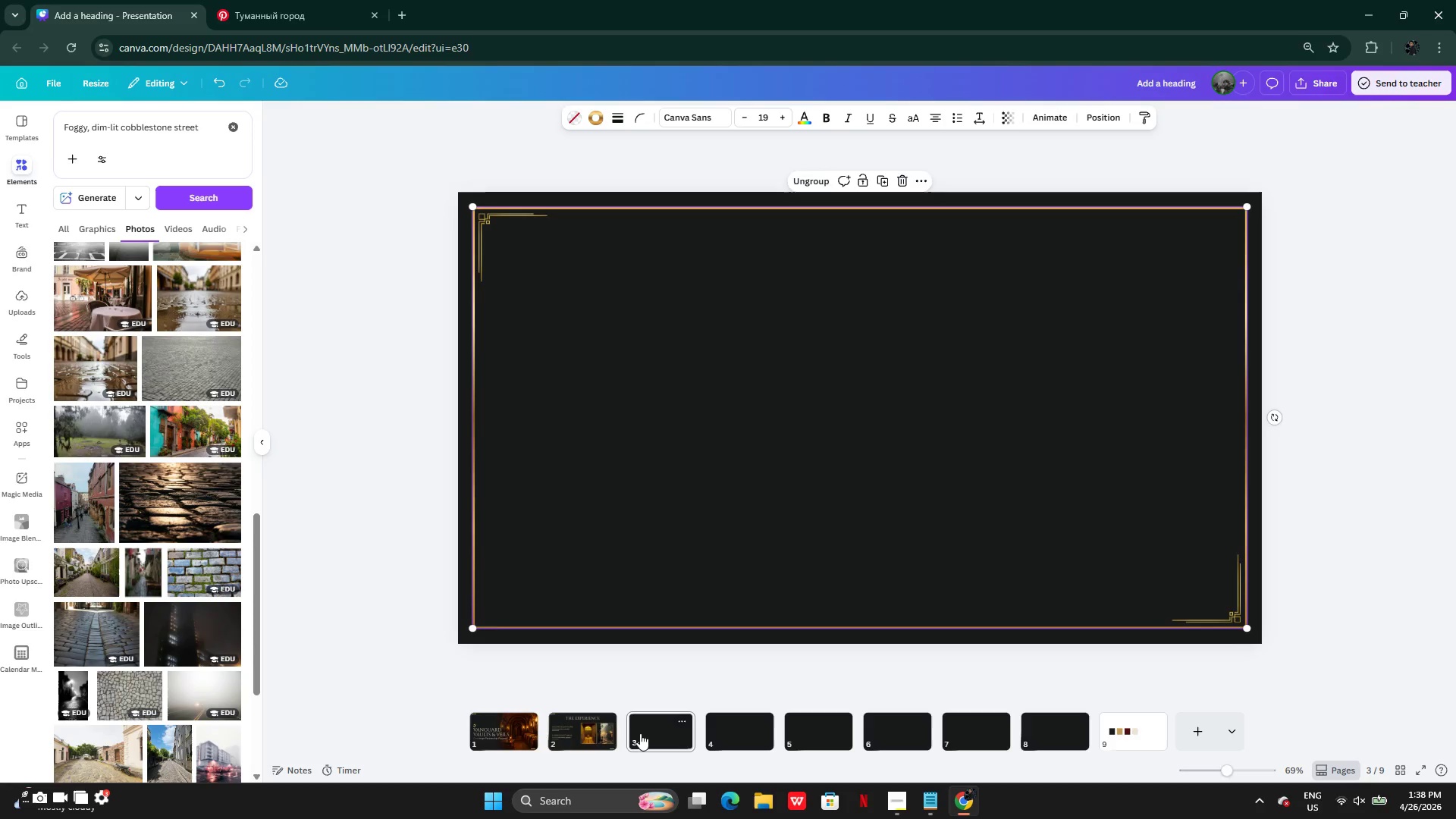 
left_click([579, 733])
 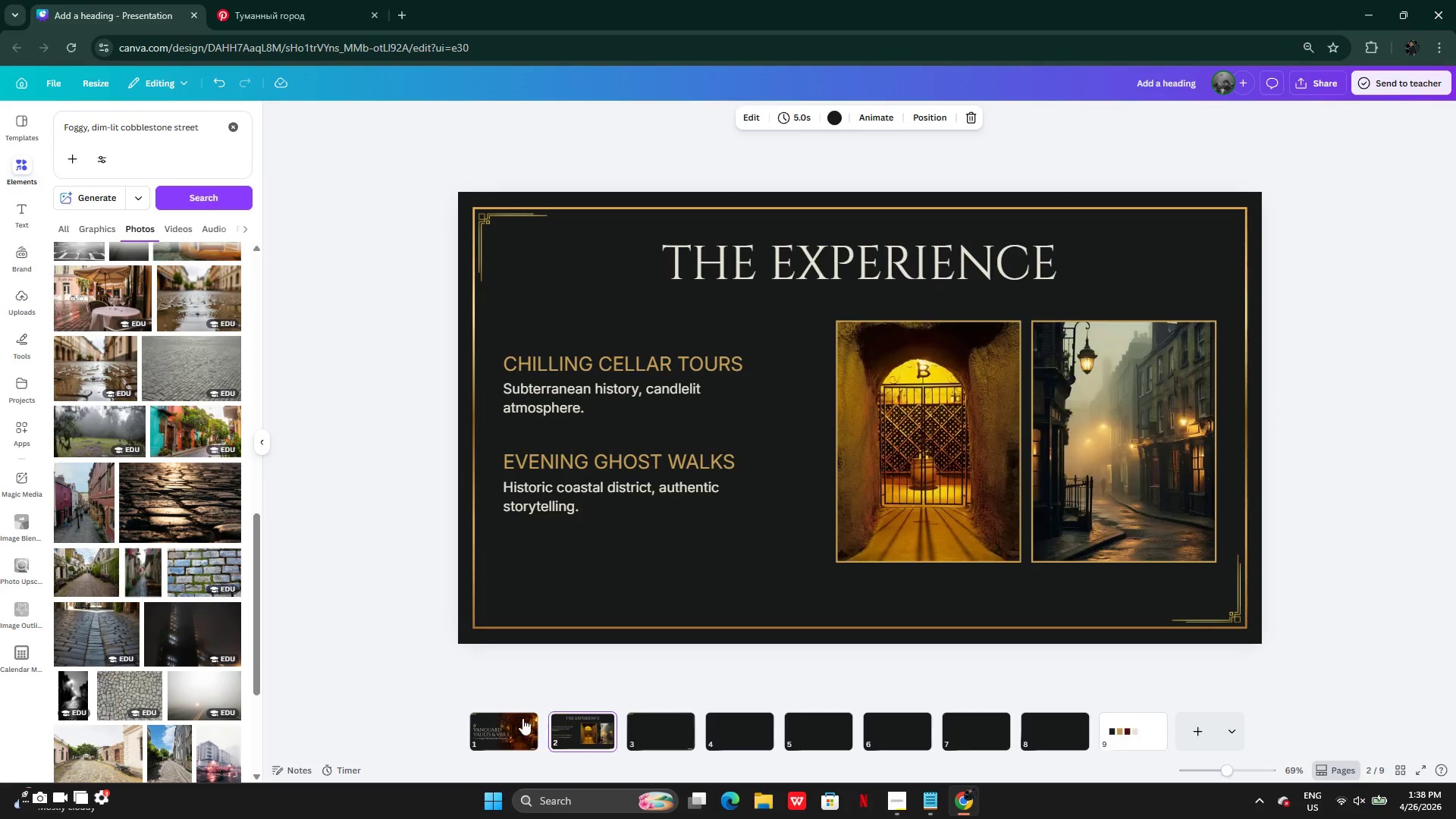 
left_click([521, 719])
 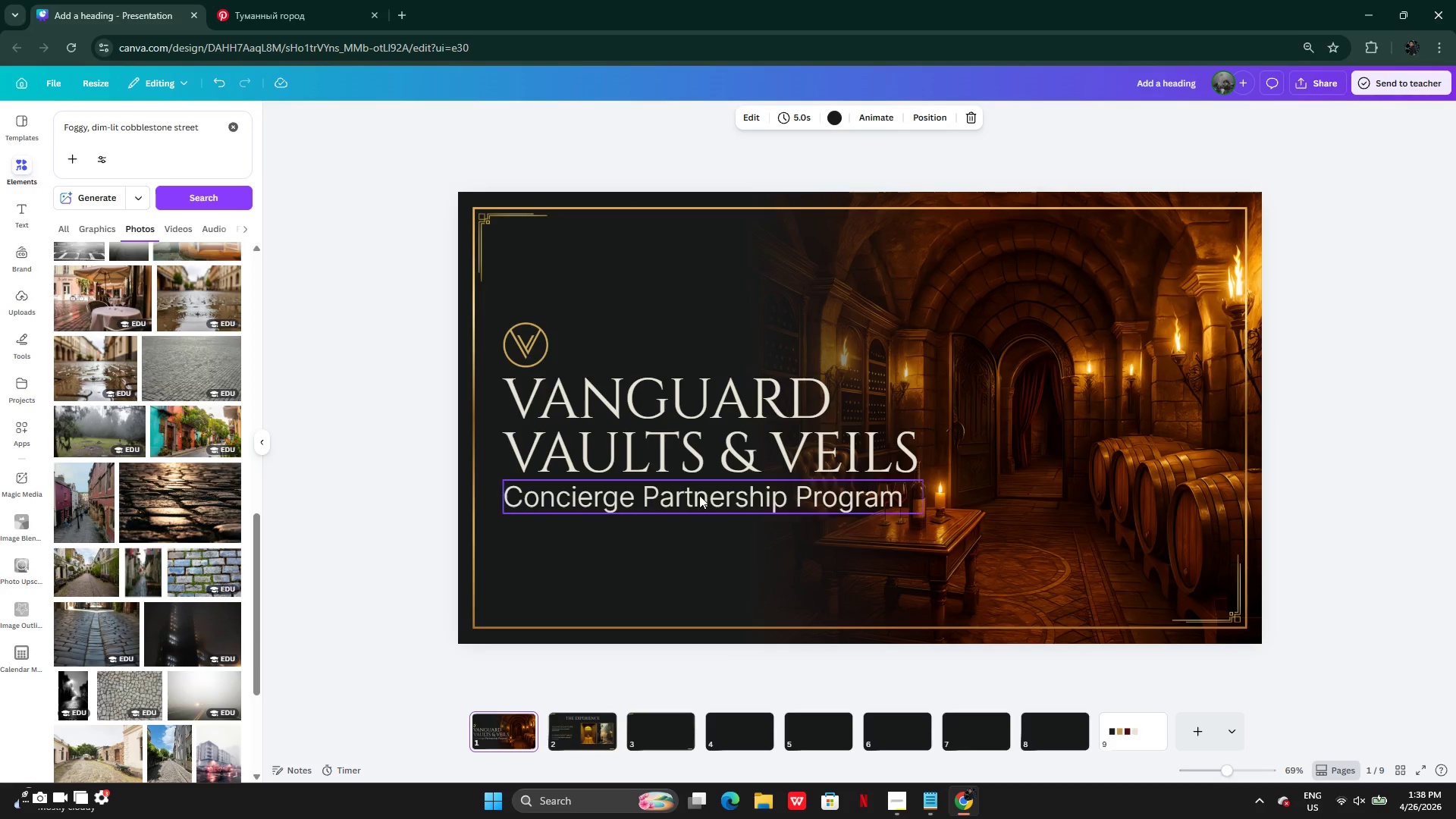 
hold_key(key=ShiftLeft, duration=0.73)
left_click([715, 497])
 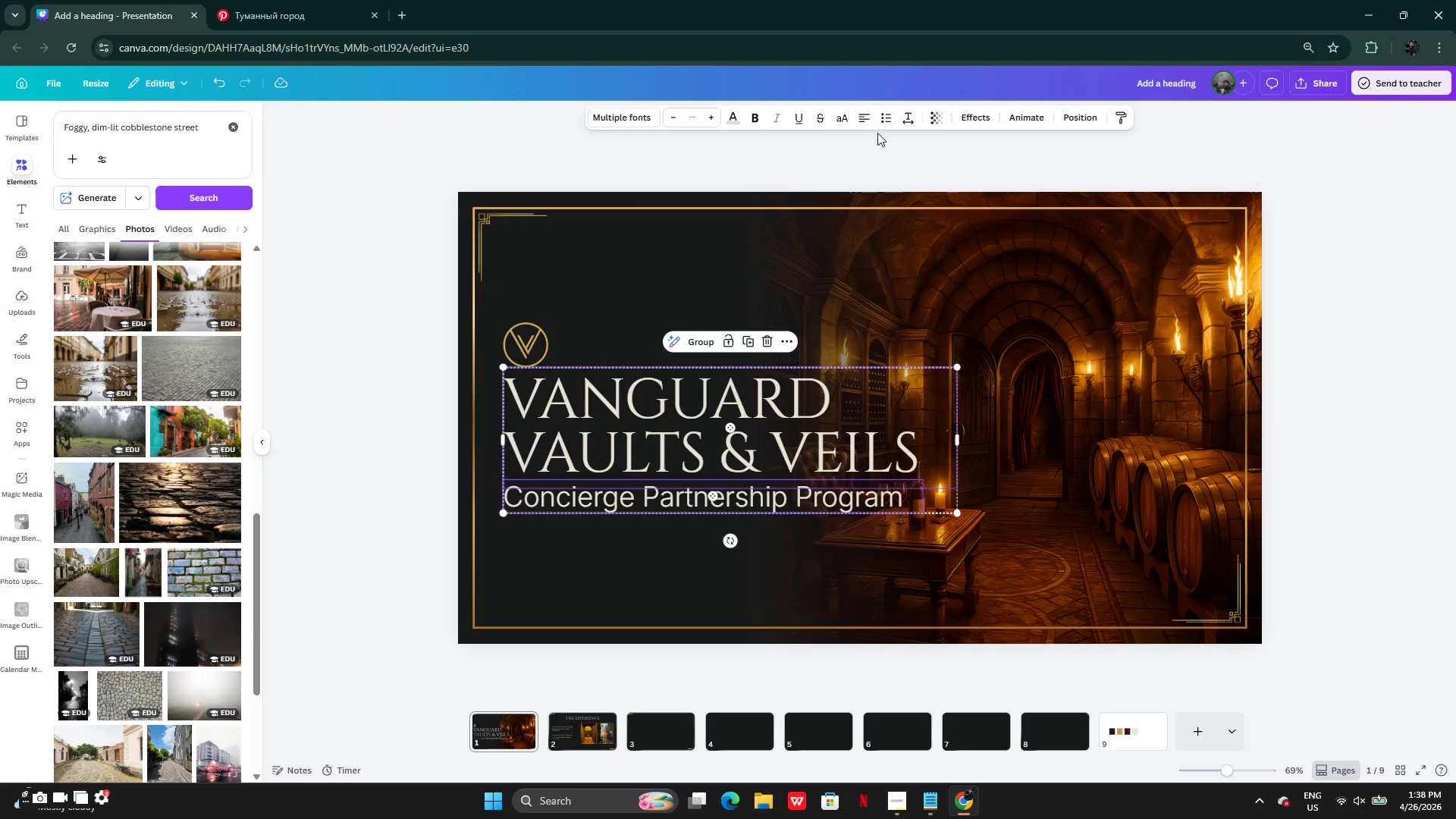 
left_click([858, 122])
 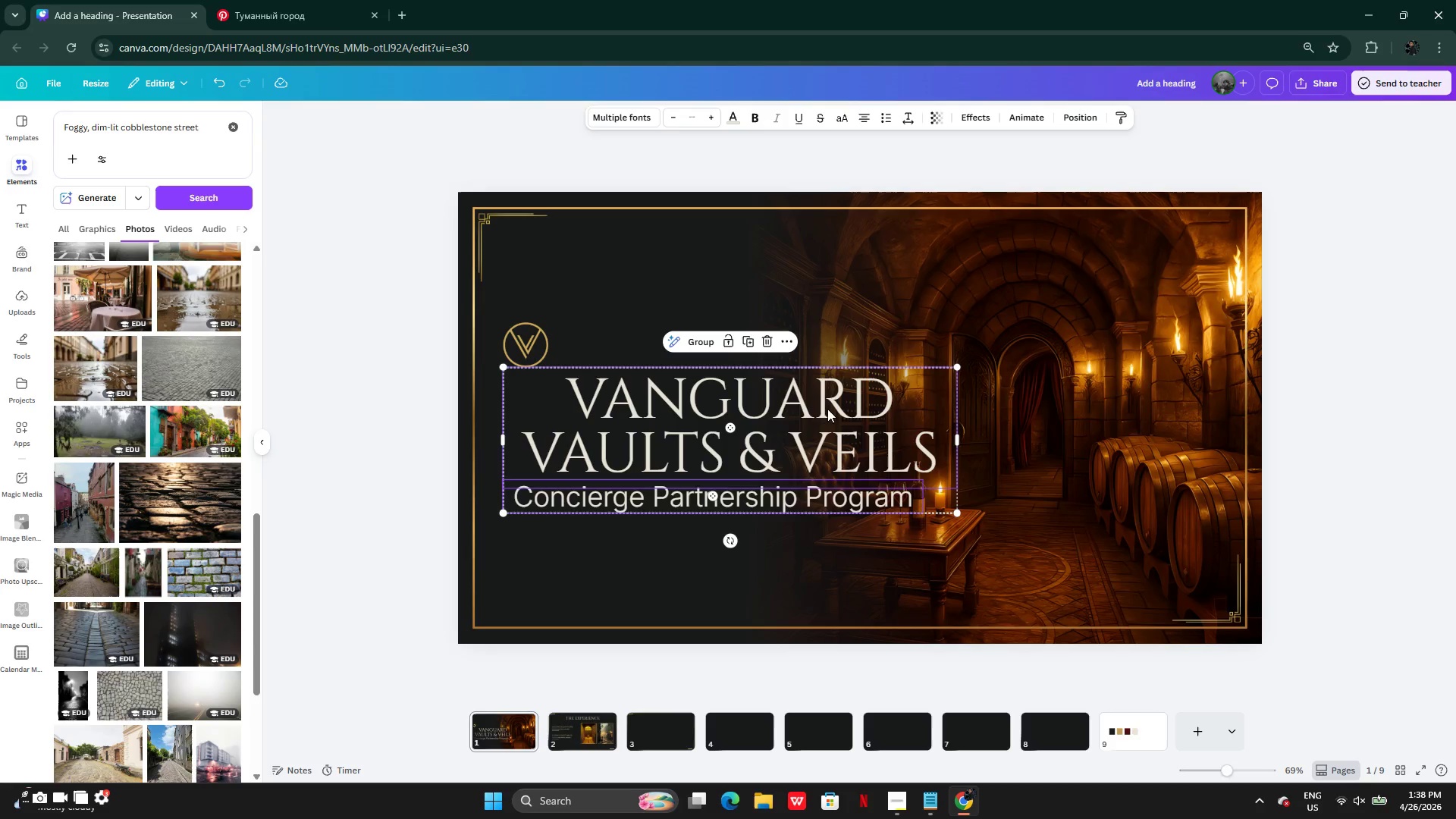 
left_click_drag(start_coordinate=[821, 412], to_coordinate=[953, 393])
 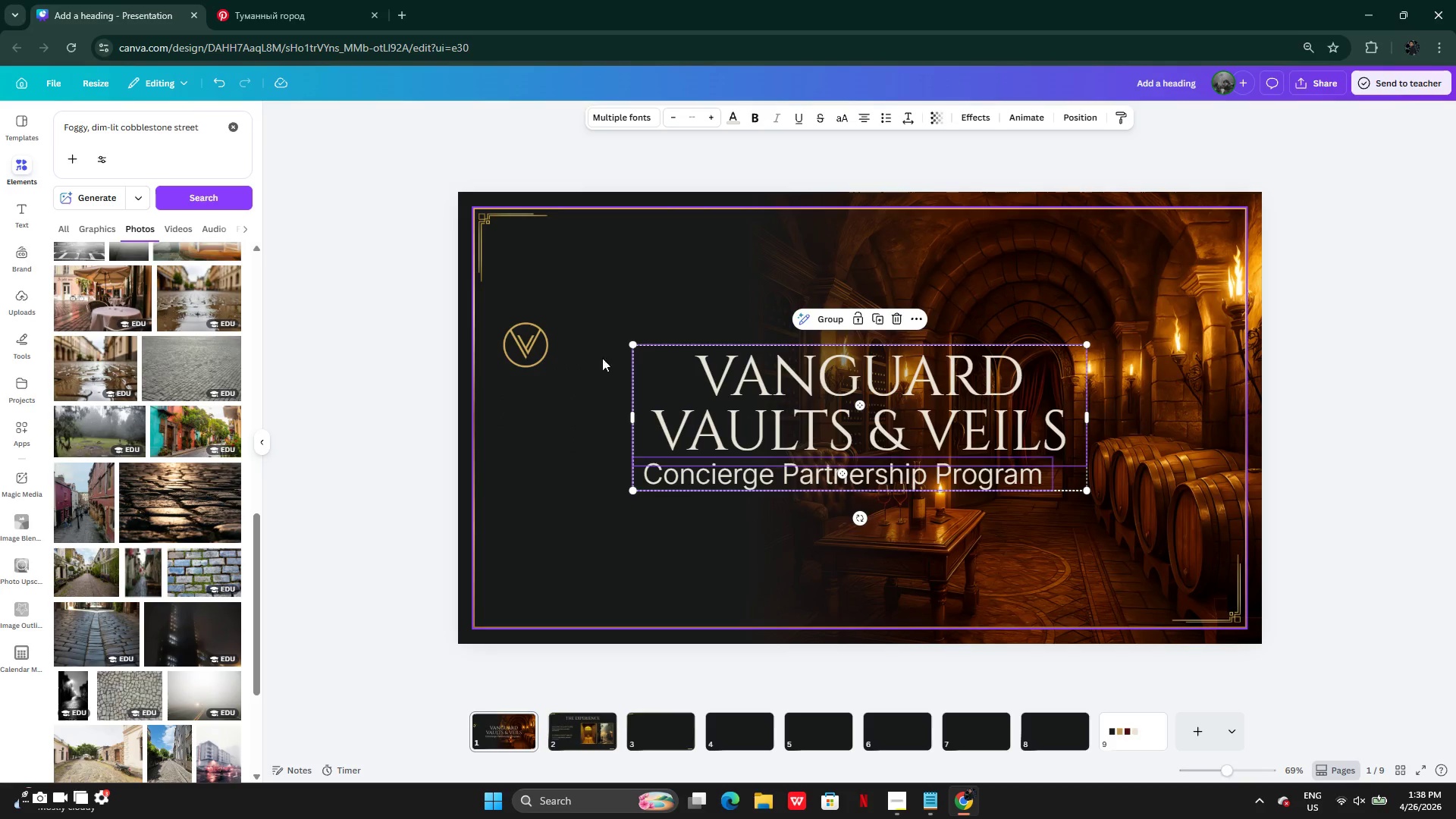 
left_click([523, 347])
 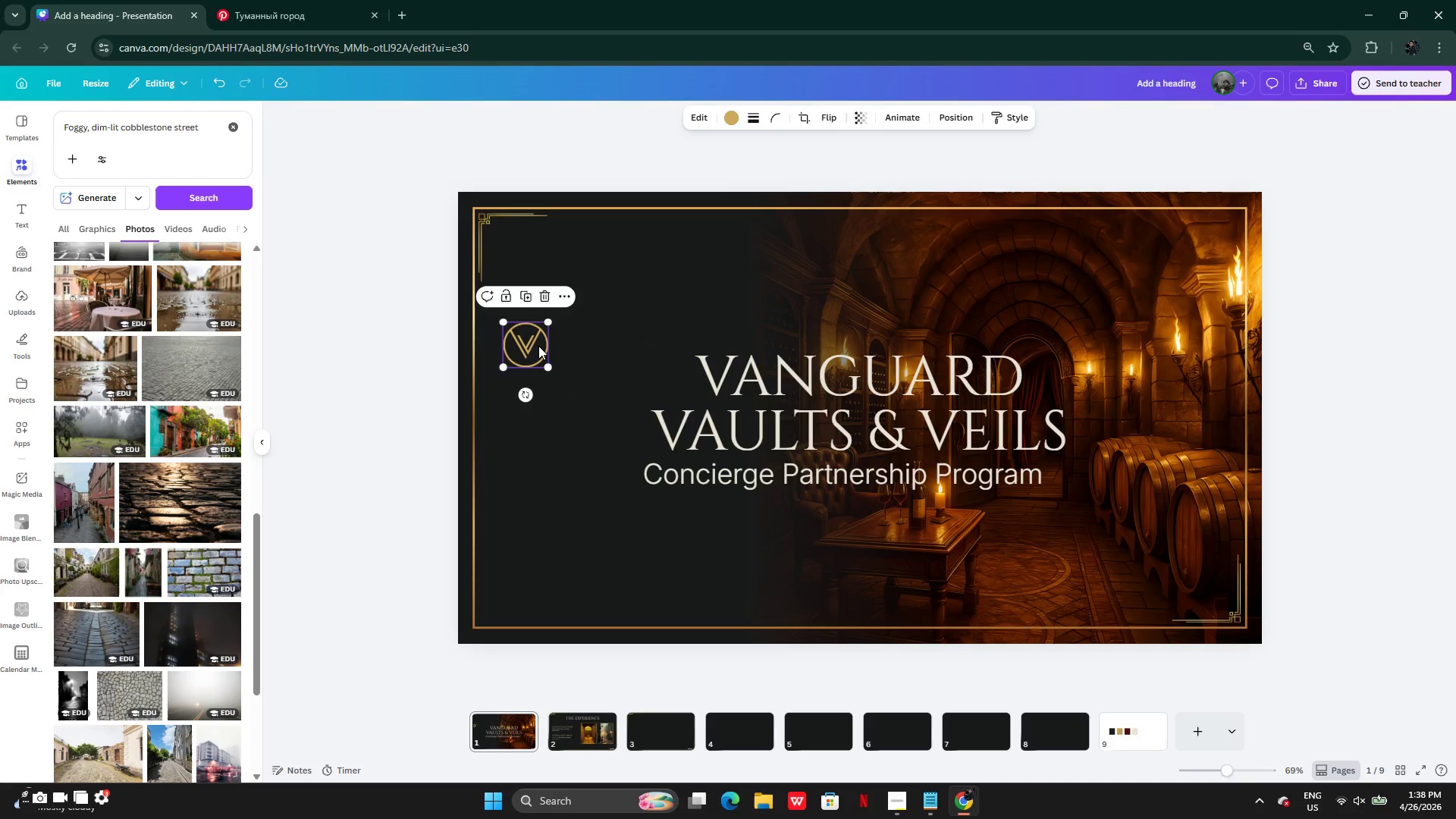 
left_click_drag(start_coordinate=[527, 347], to_coordinate=[863, 318])
 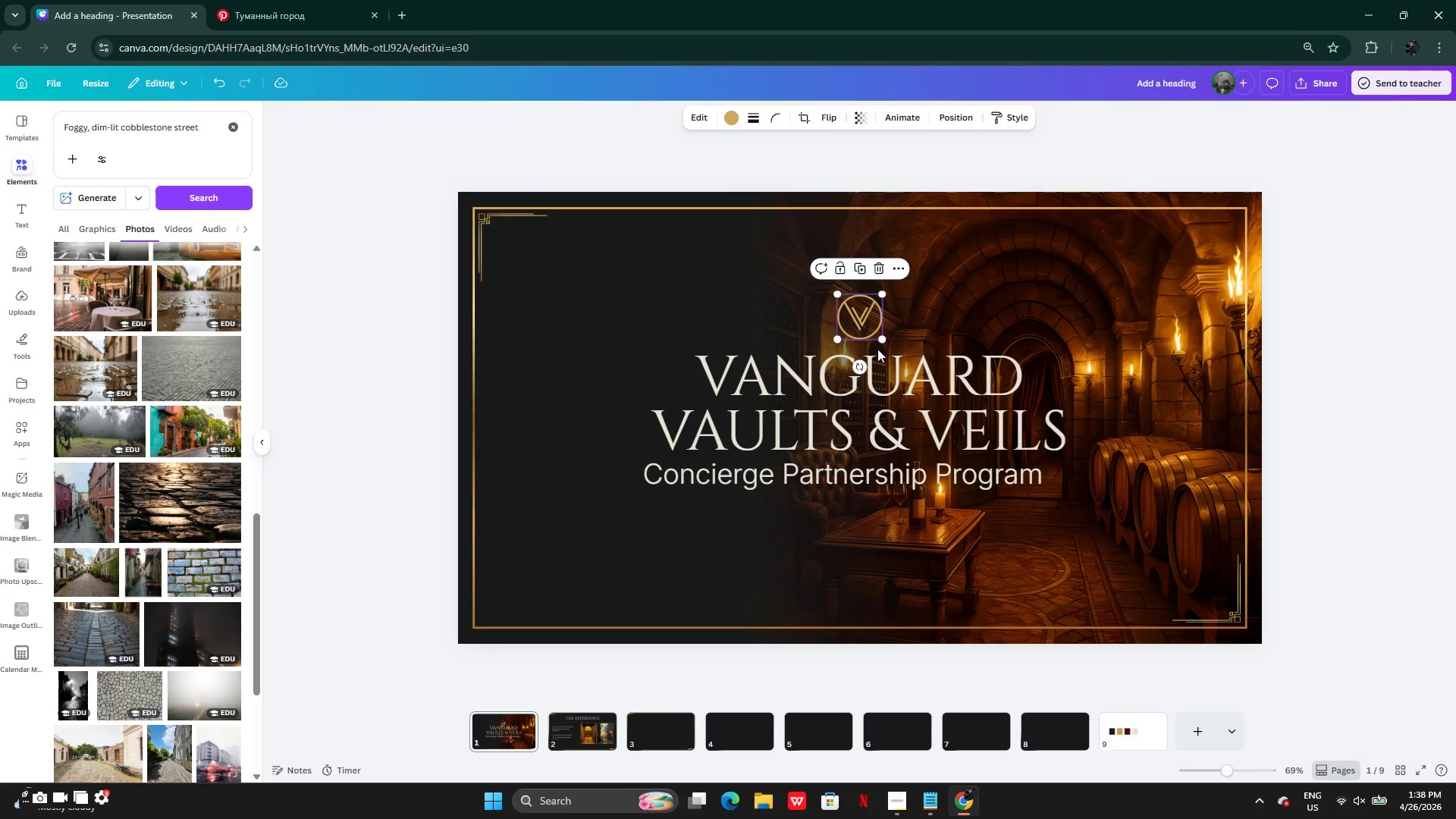 
hold_key(key=ShiftLeft, duration=1.41)
left_click([918, 401])
 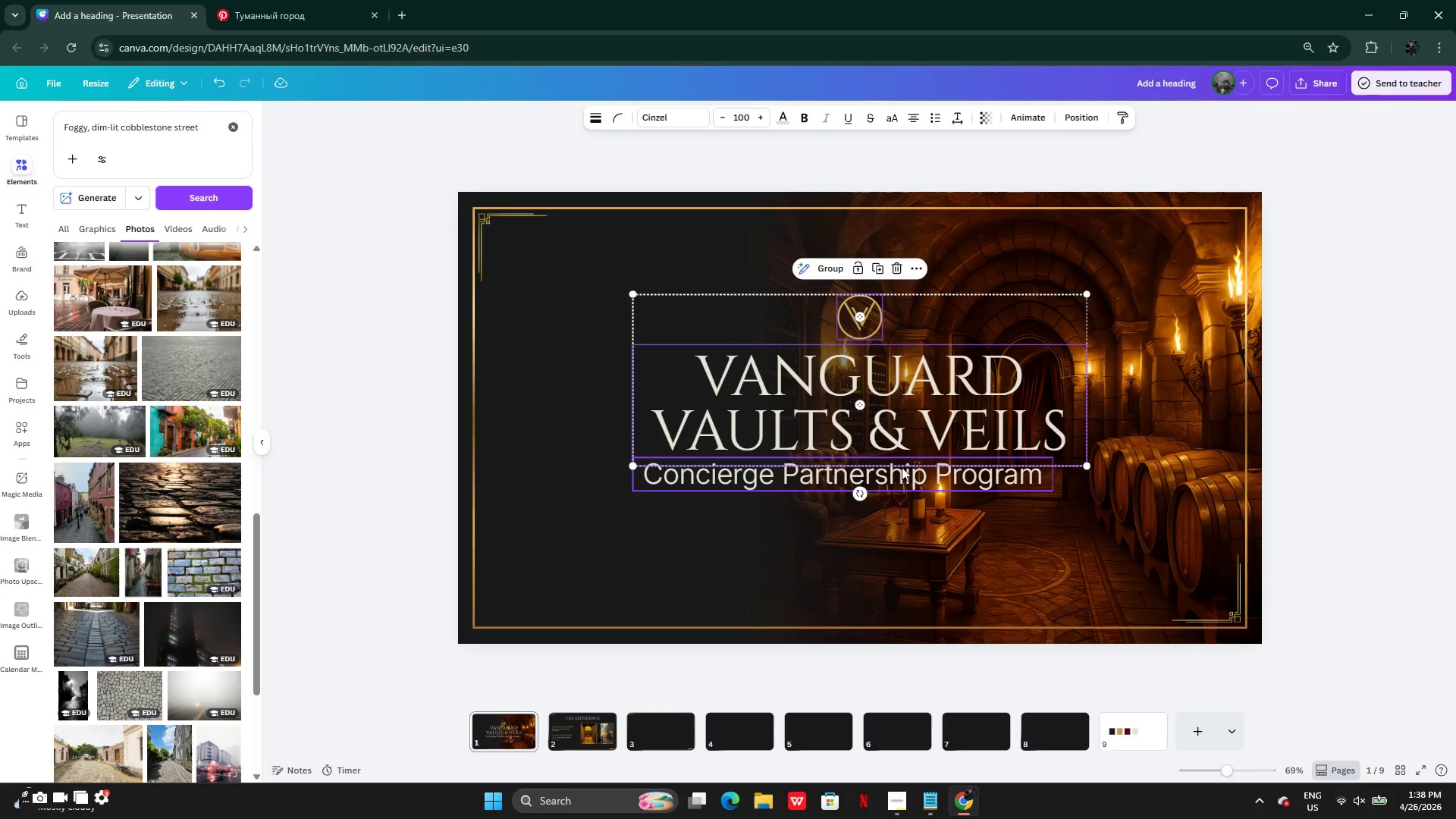 
left_click([902, 475])
 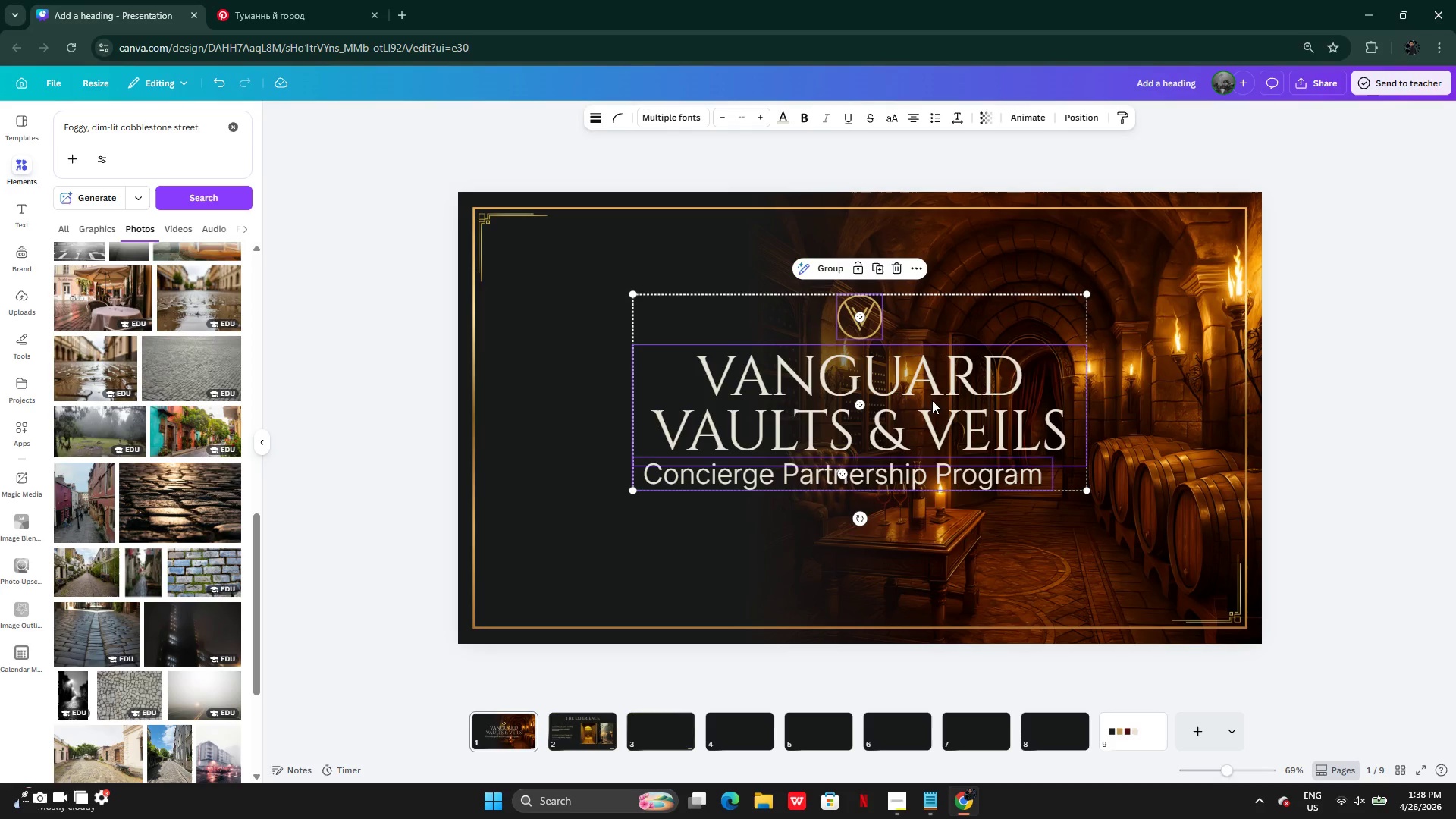 
left_click_drag(start_coordinate=[932, 400], to_coordinate=[929, 428])
 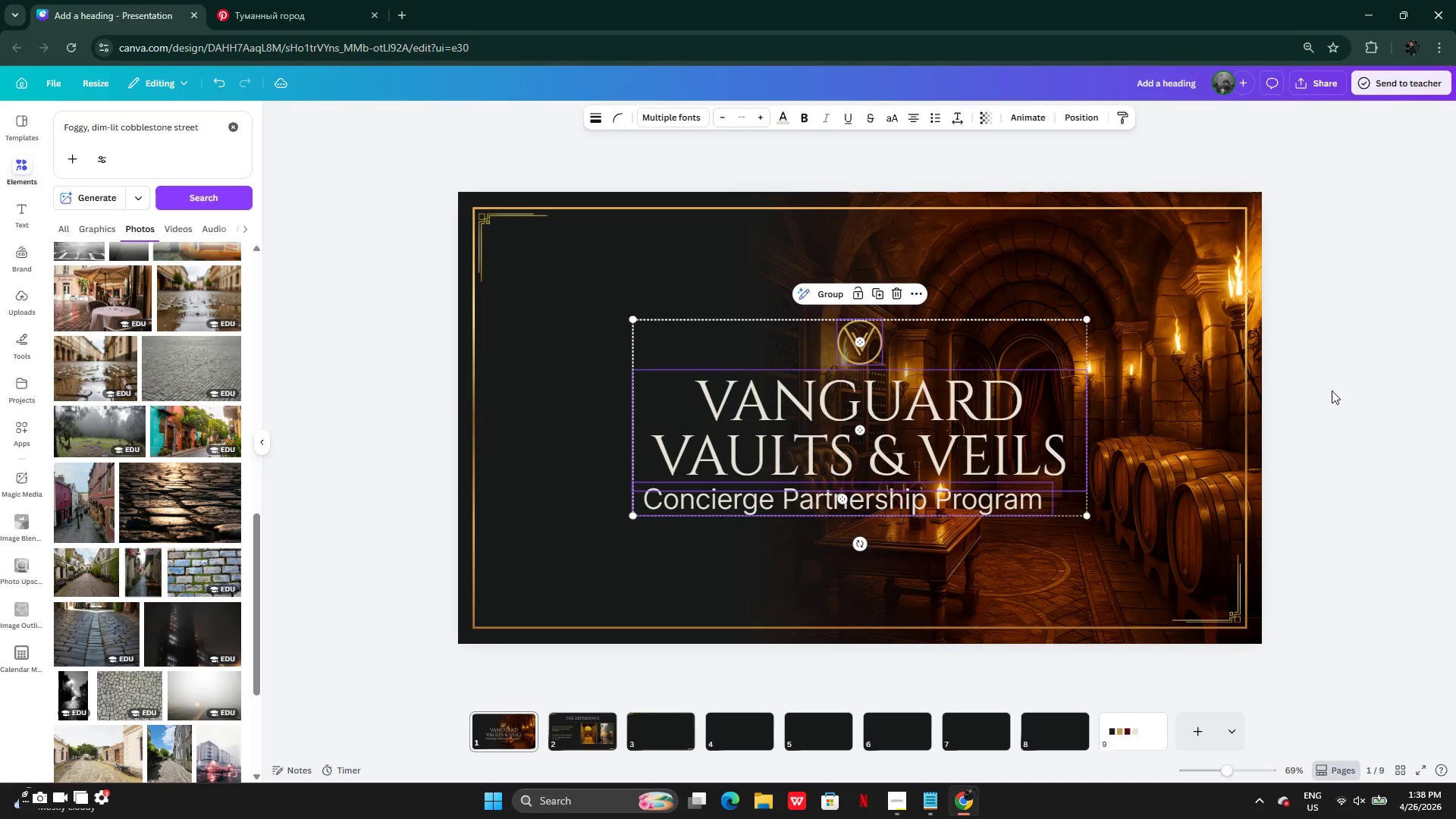 
left_click([1332, 391])
 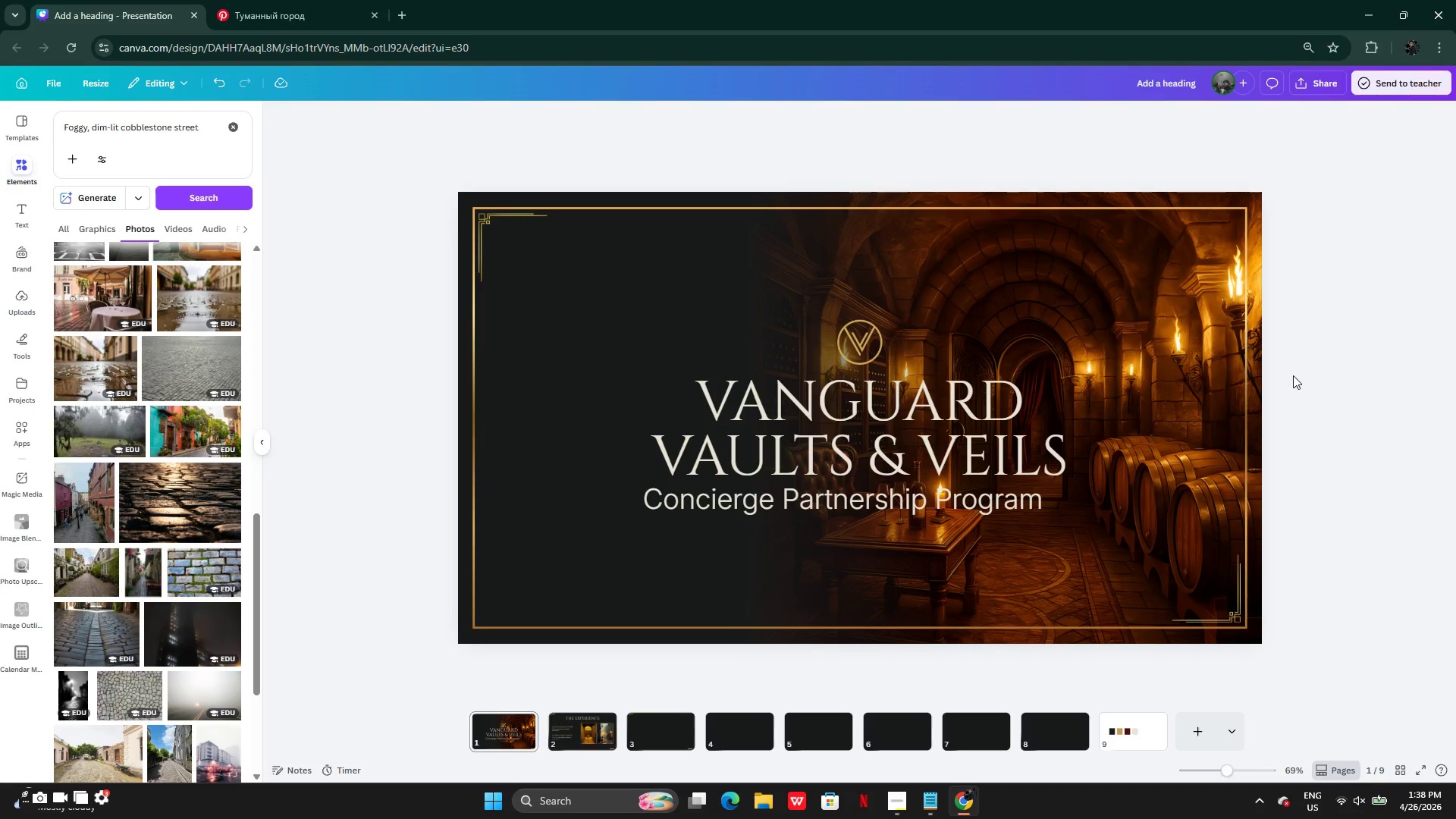 
wait(16.22)
 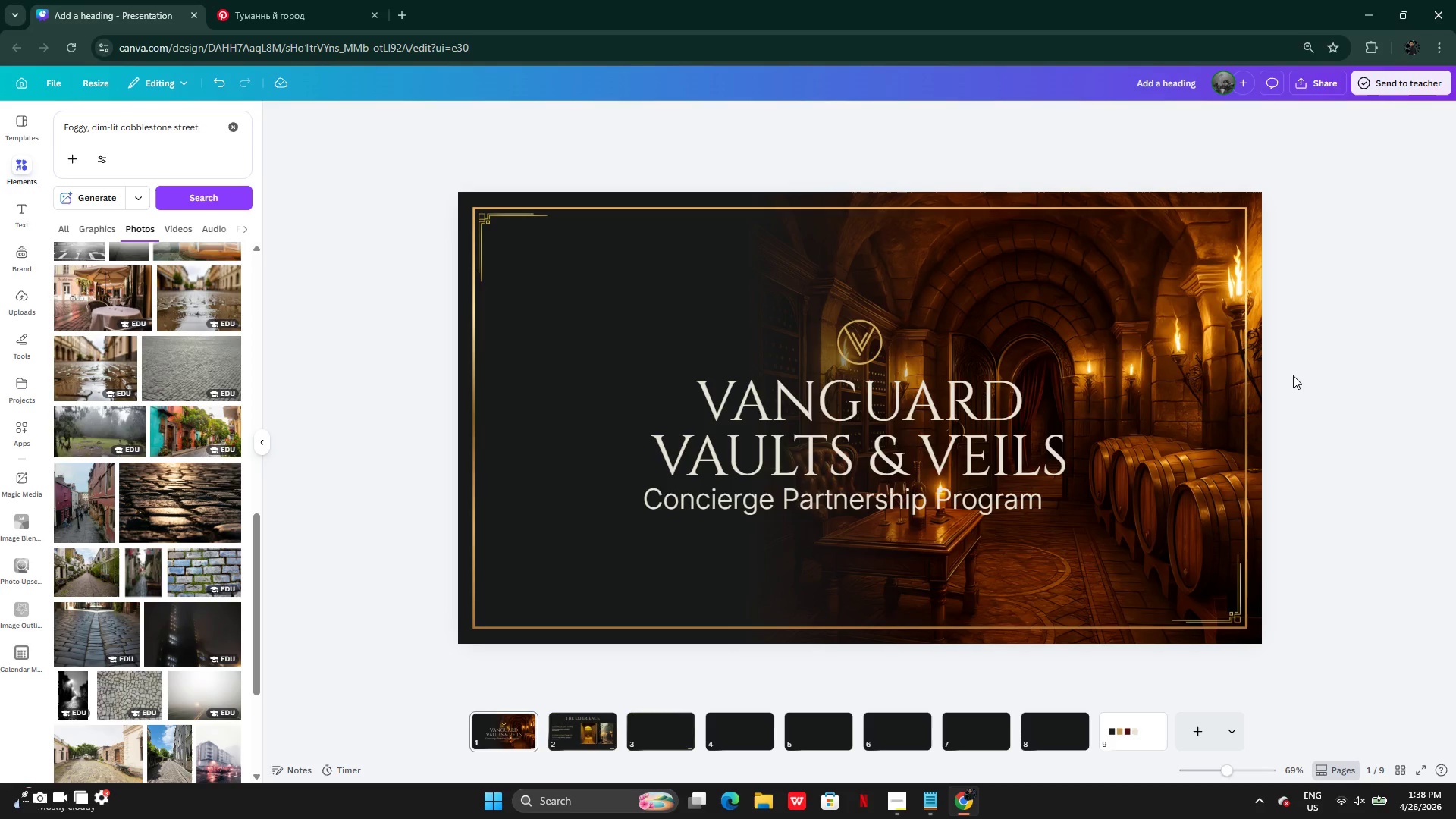 
key(Control+Z)
 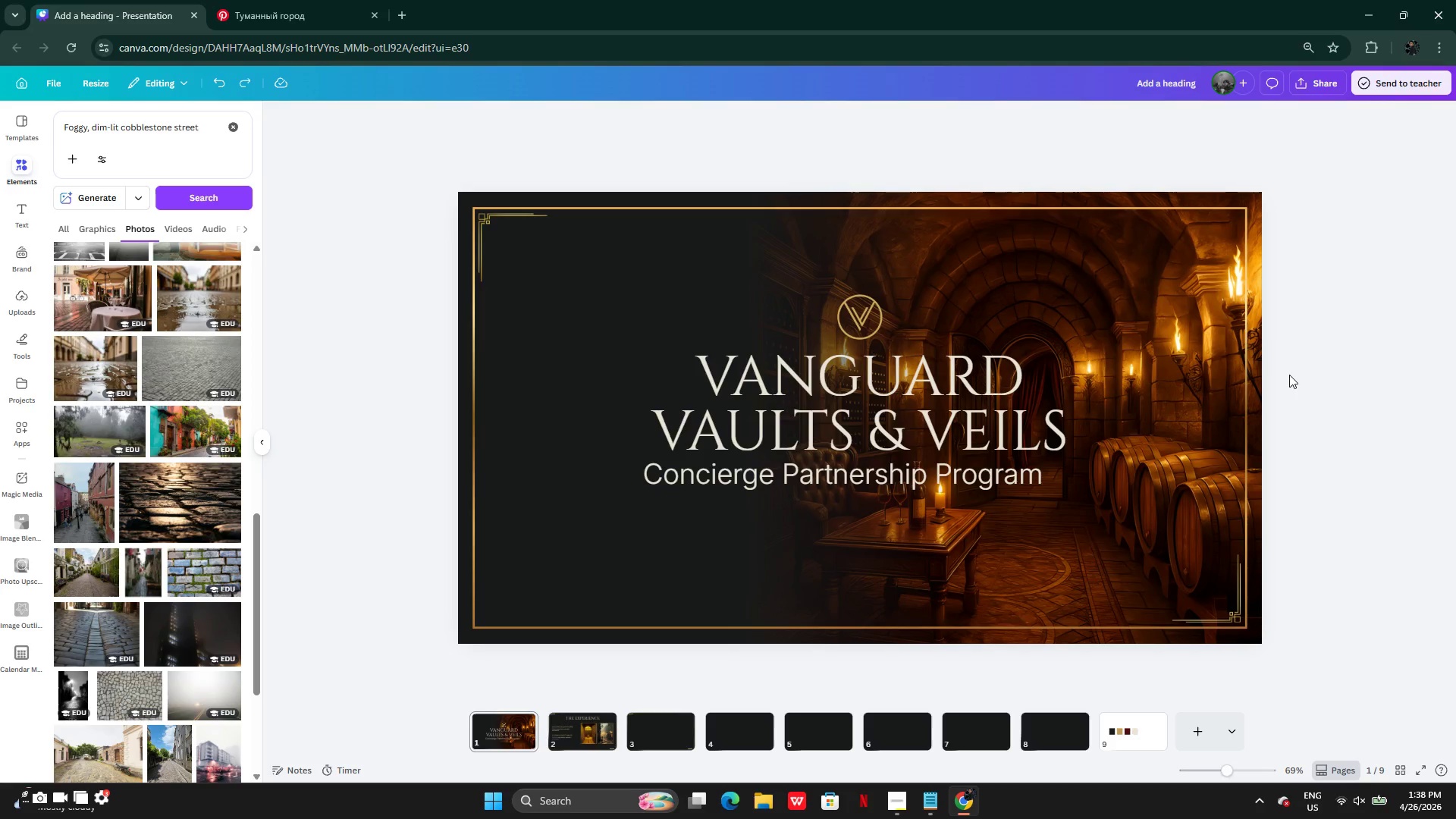 
key(Control+Z)
 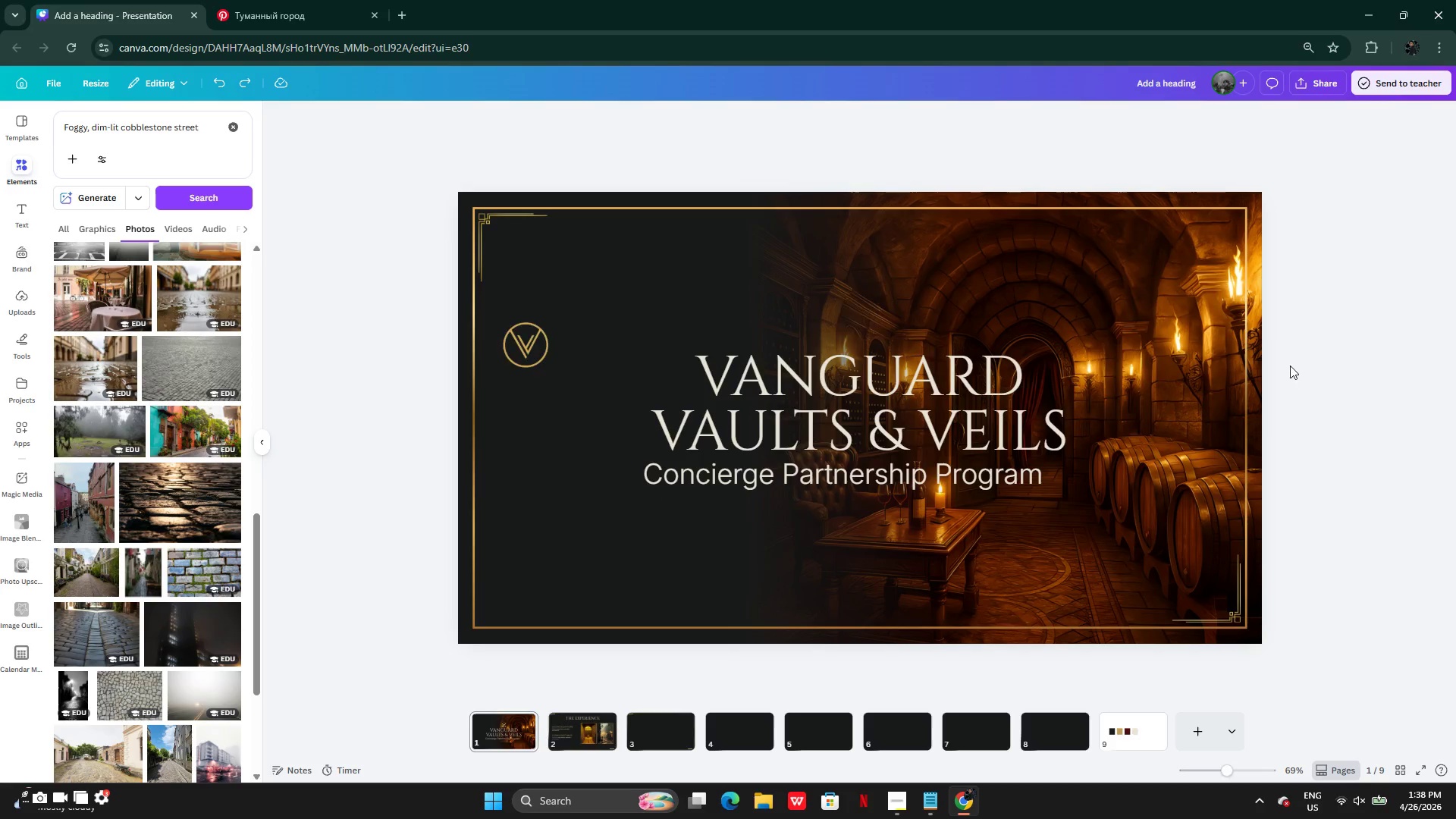 
key(Control+Z)
 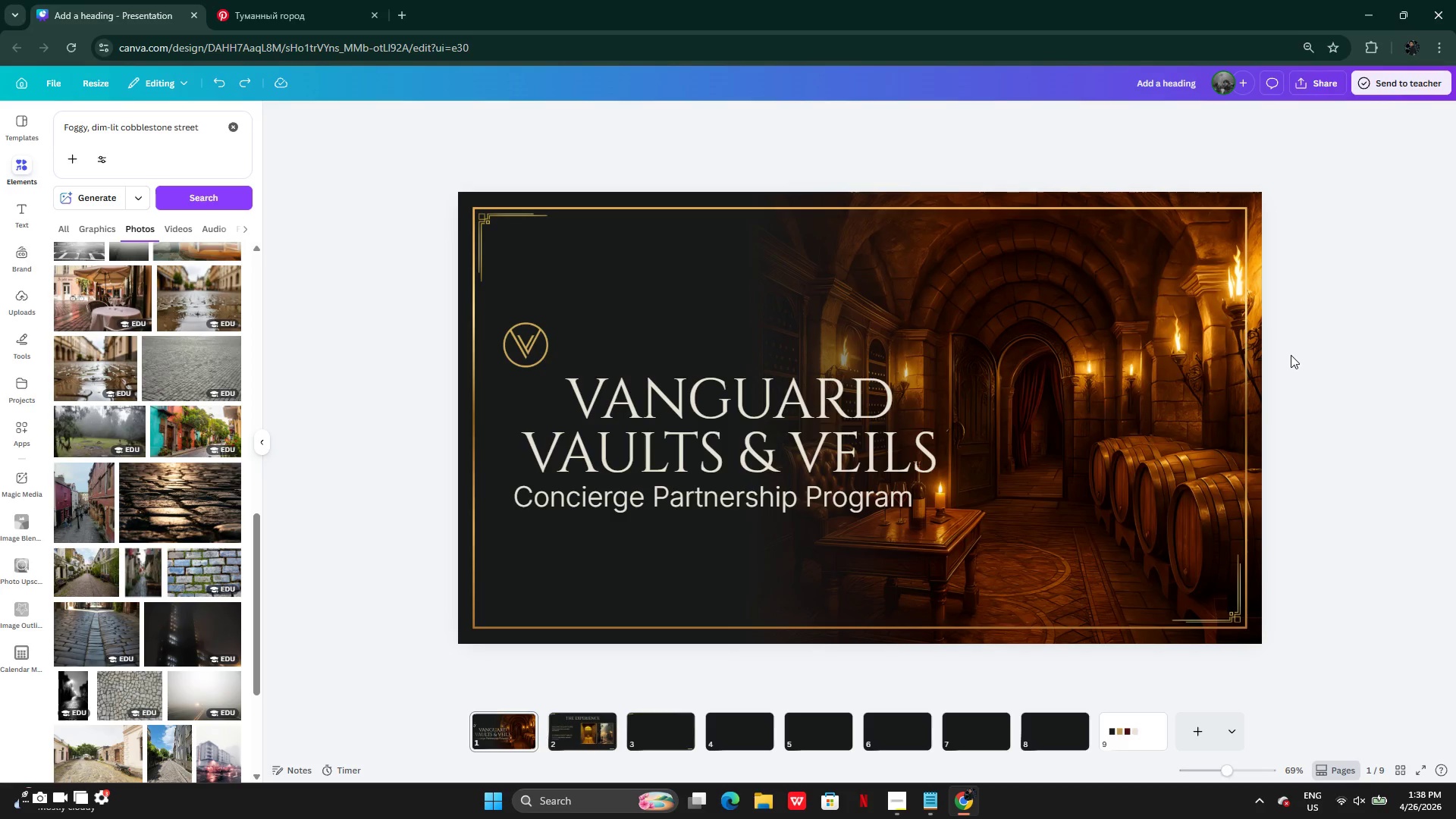 
key(Z)
 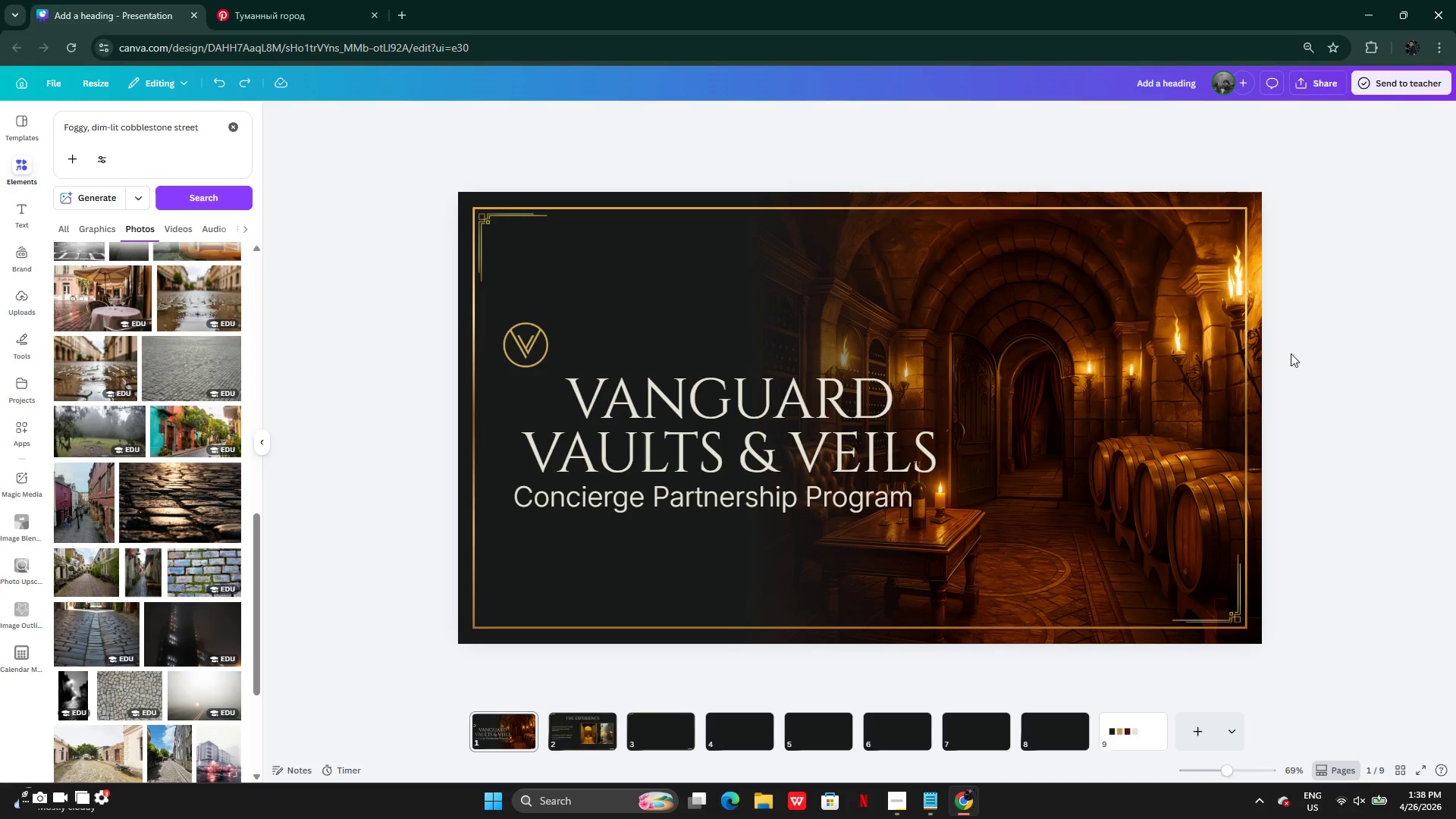 
key(Control+Z)
 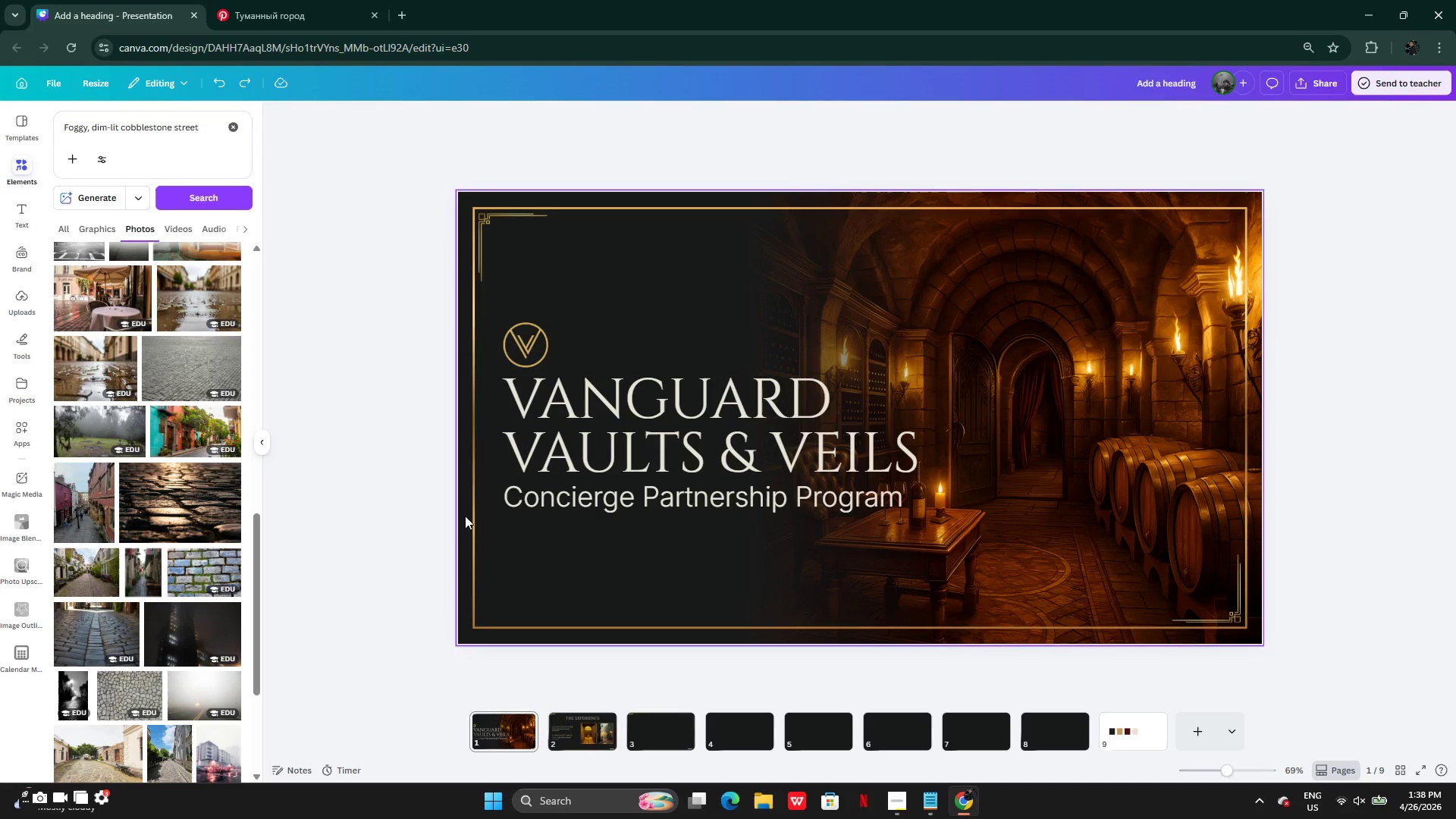 
wait(6.09)
 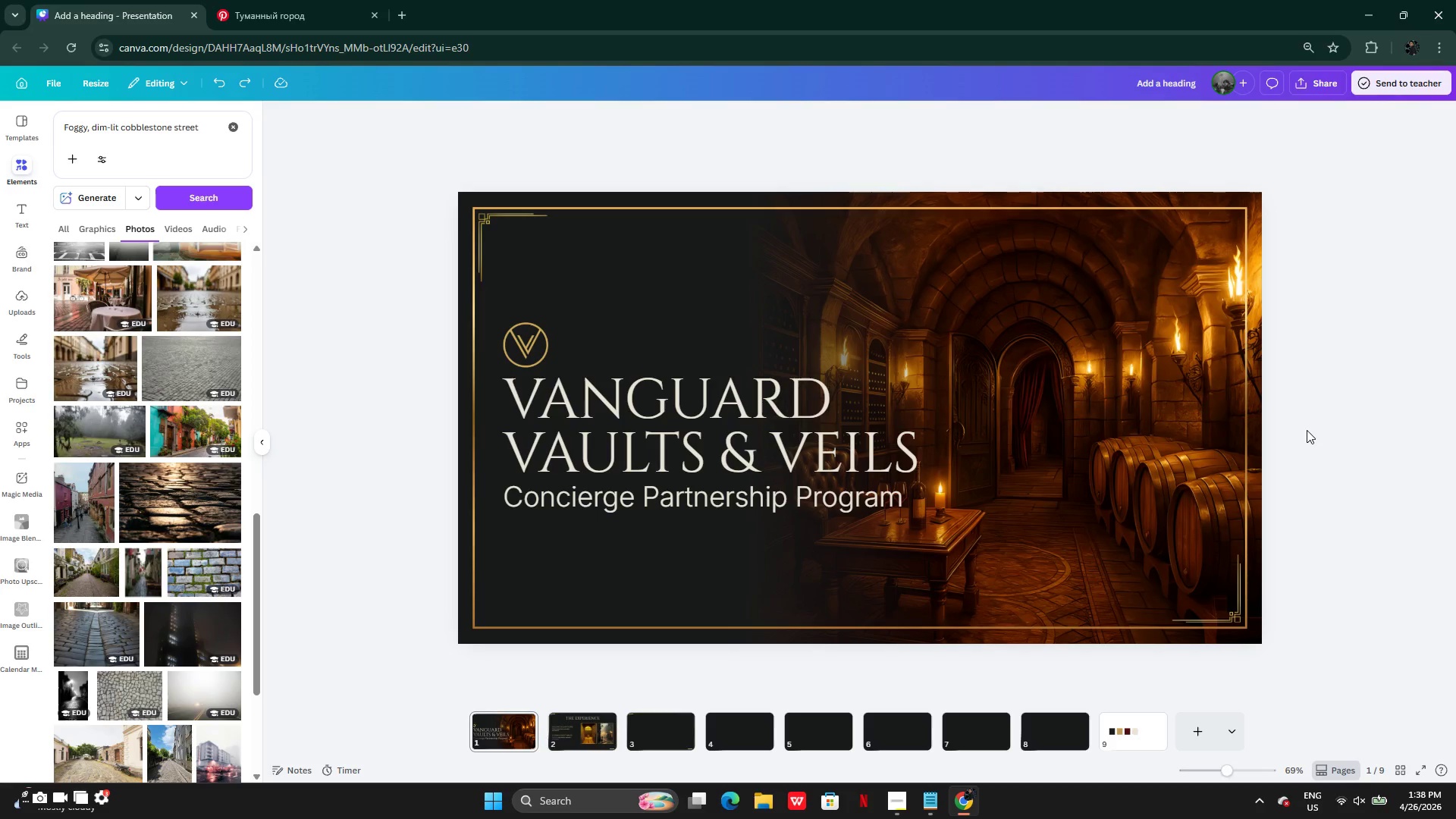 
left_click([520, 350])
 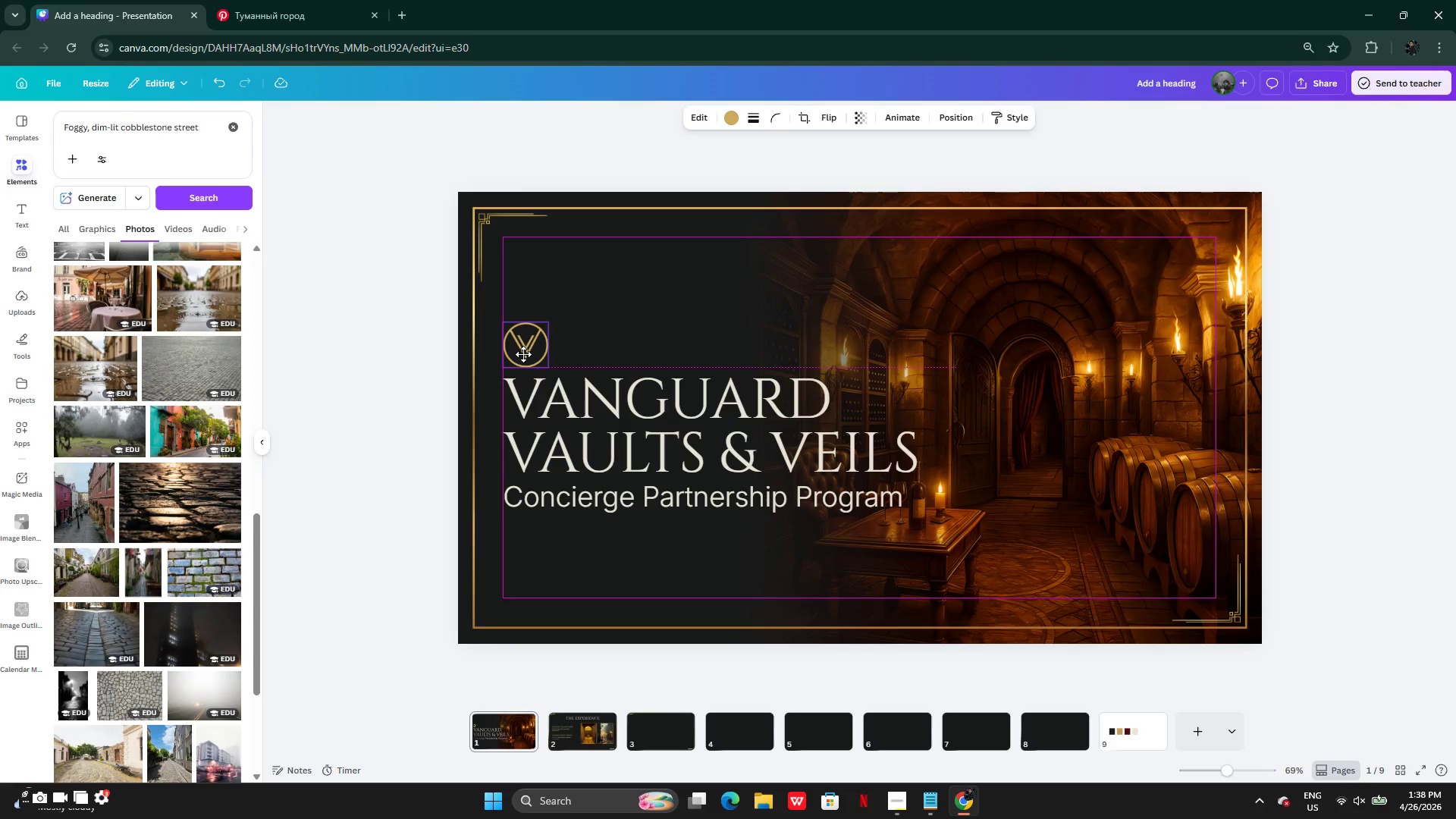 
wait(10.22)
 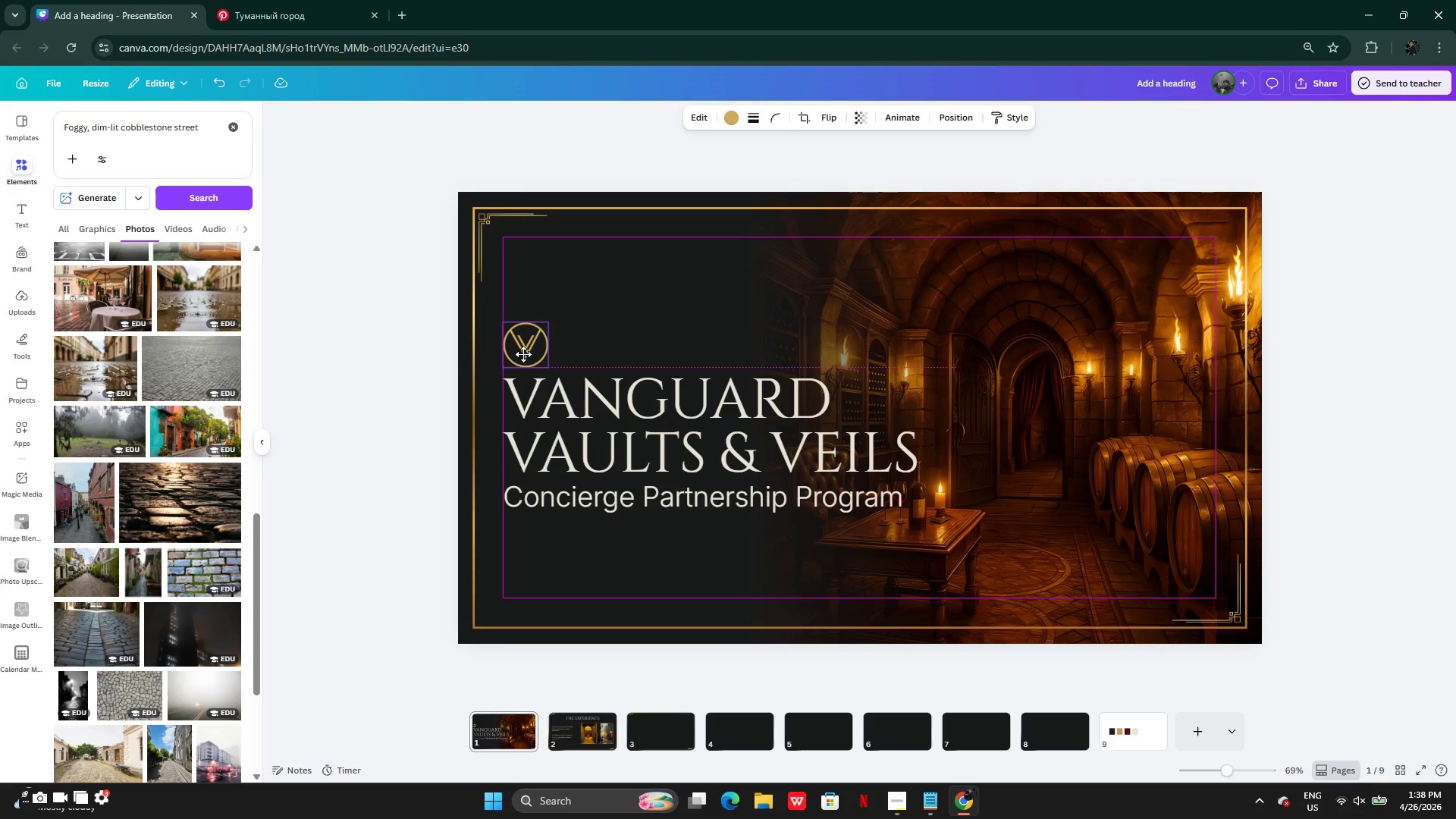 
left_click([394, 369])
 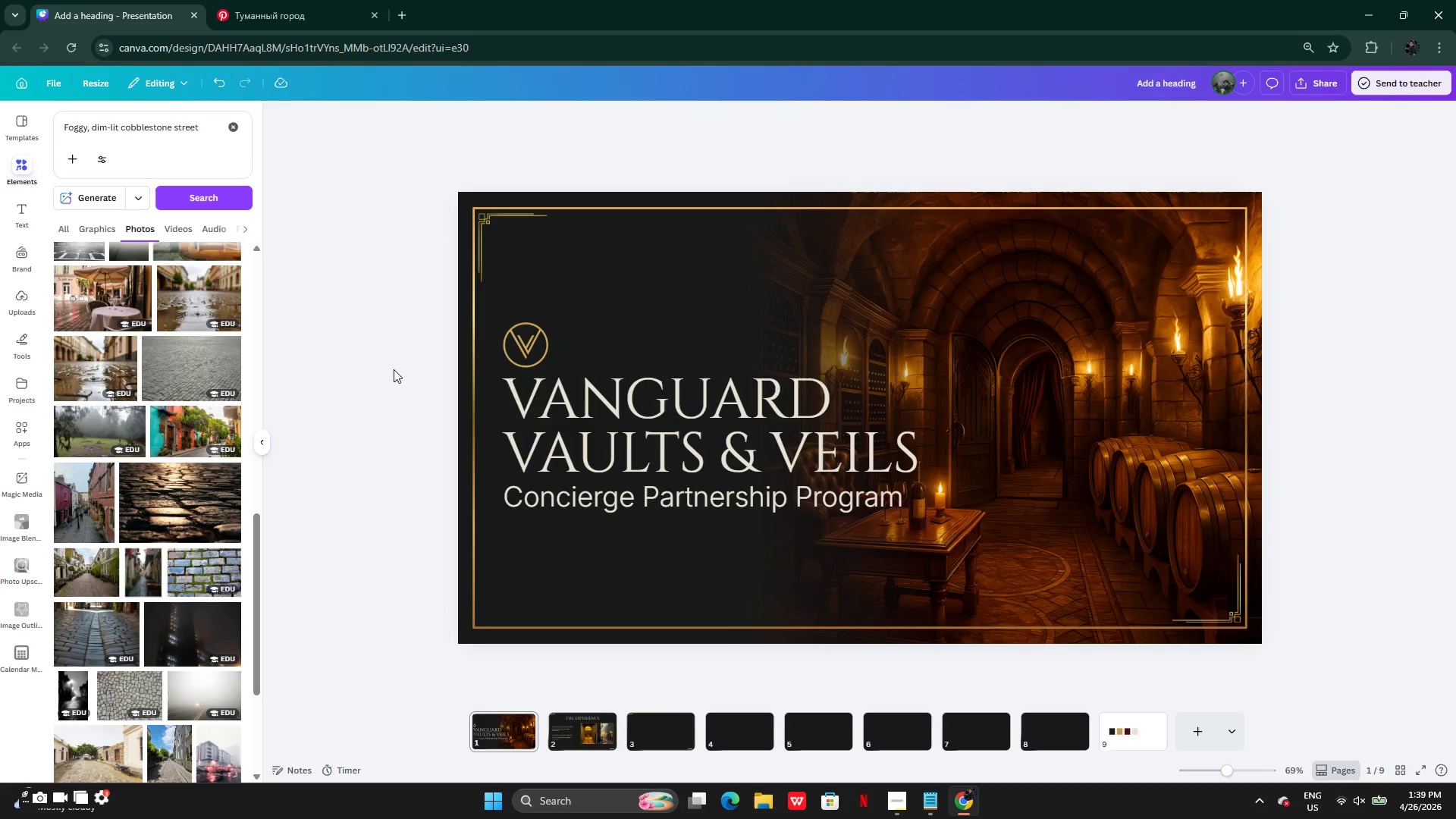 
wait(18.86)
 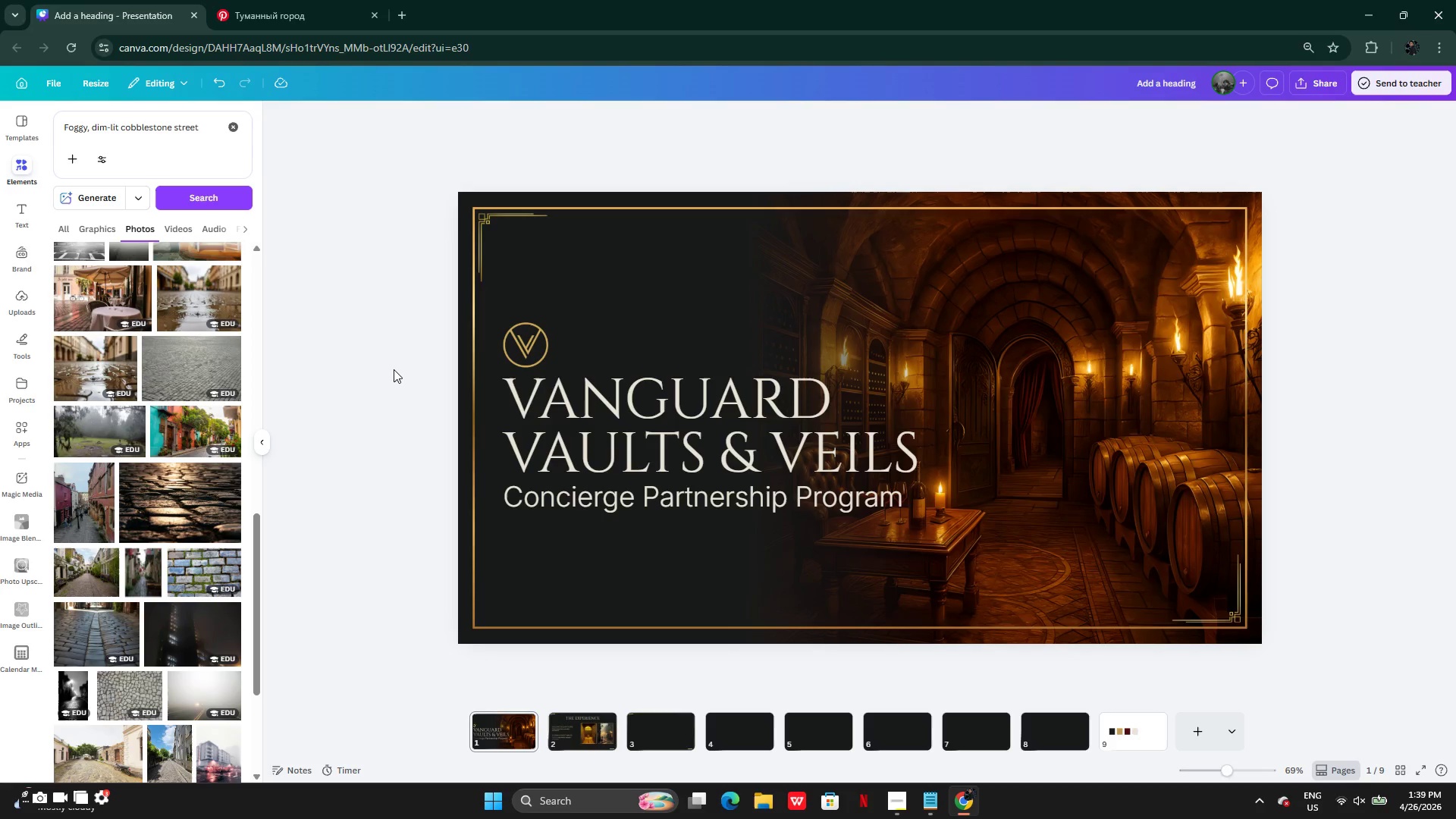 
left_click([542, 345])
 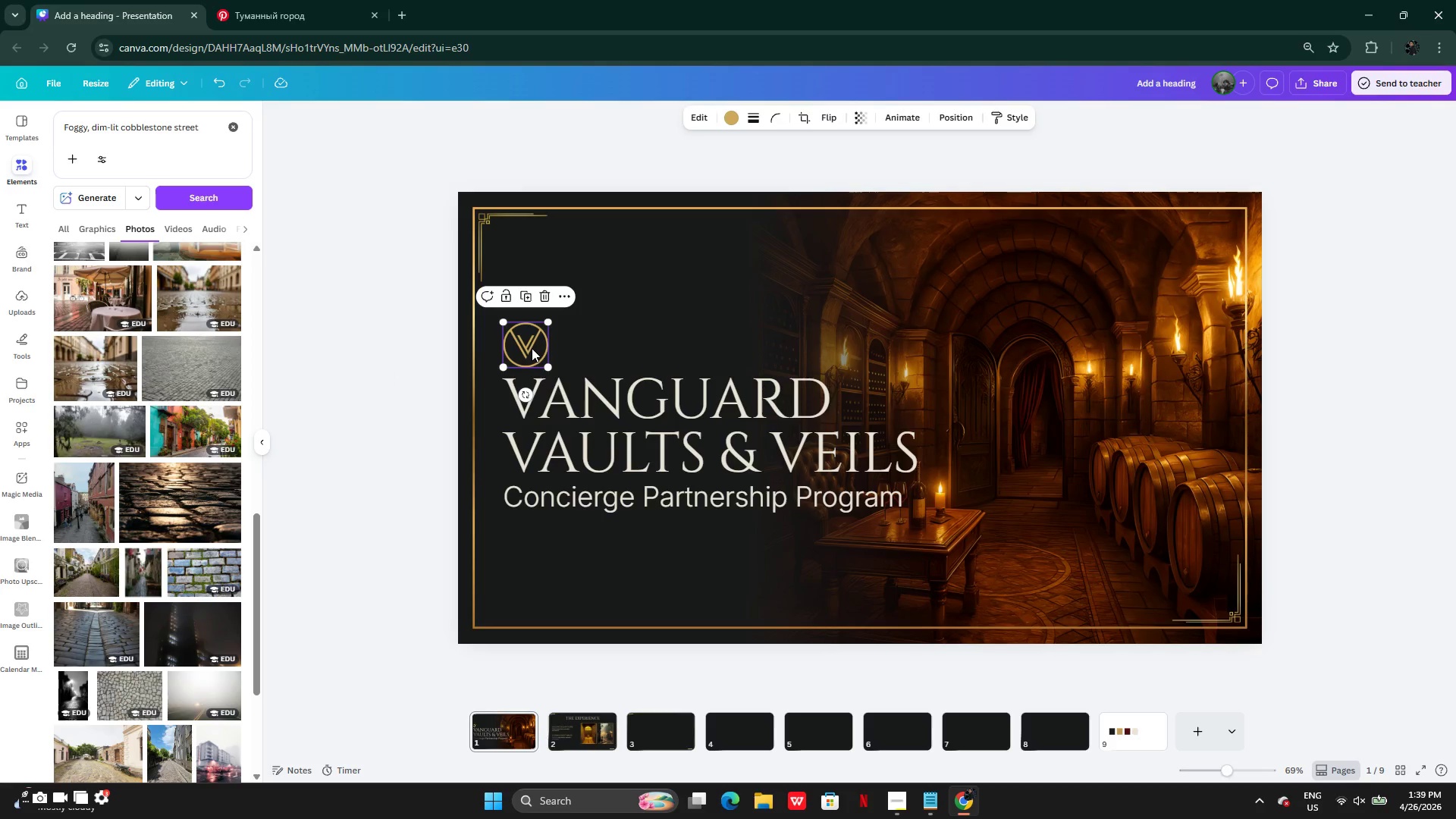 
left_click_drag(start_coordinate=[532, 348], to_coordinate=[529, 342])
 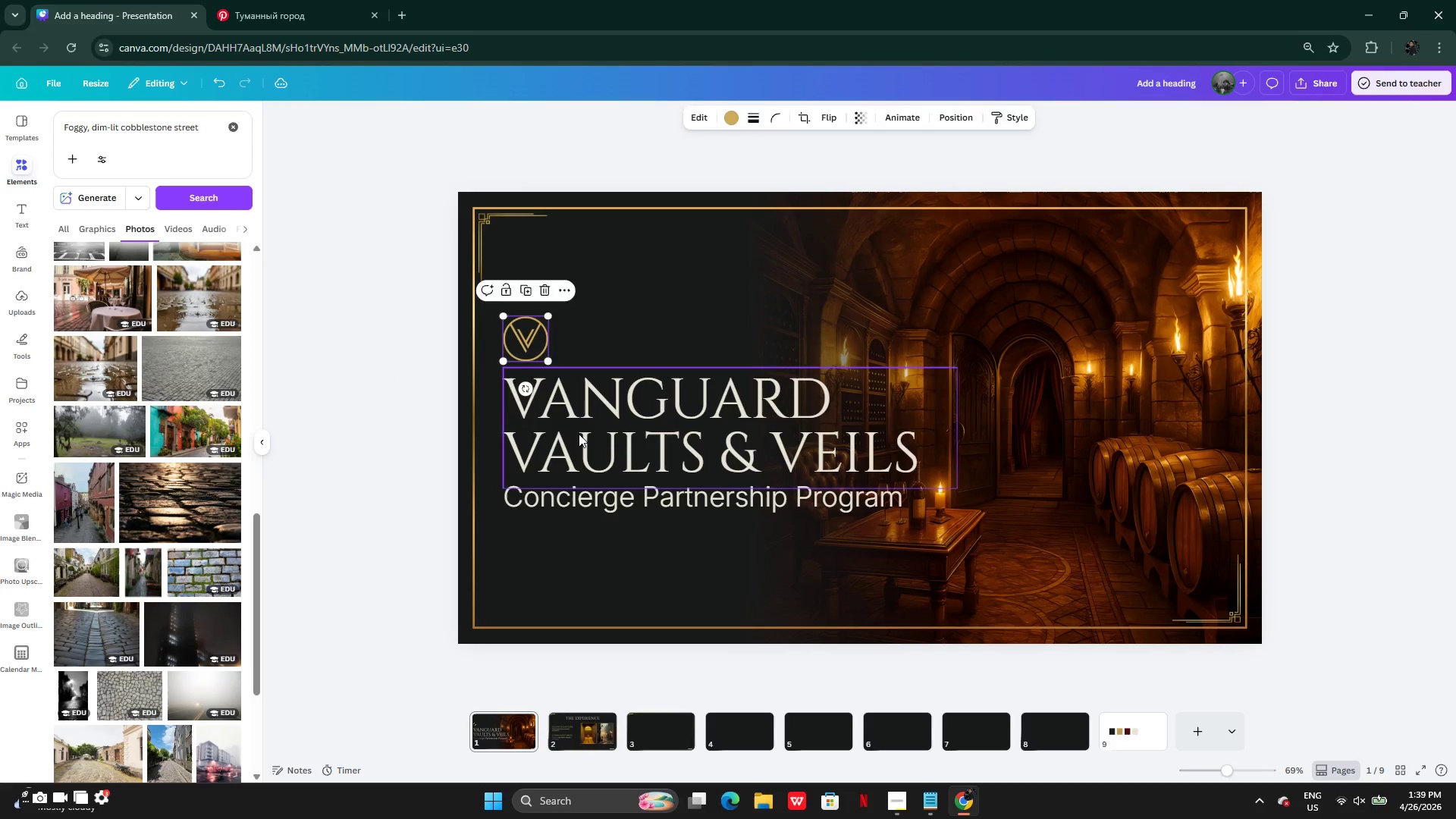 
left_click([579, 434])
 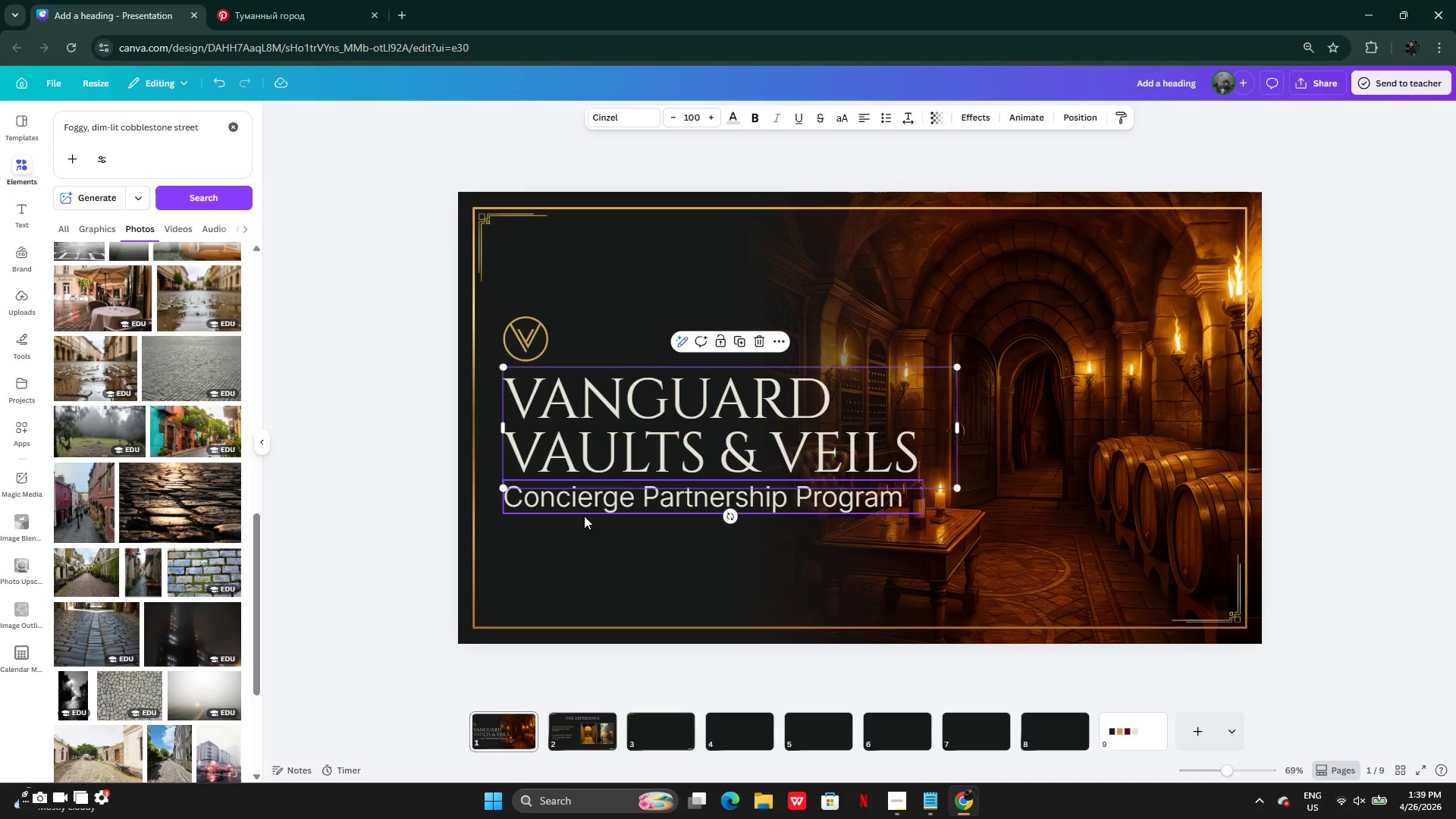 
left_click([584, 504])
 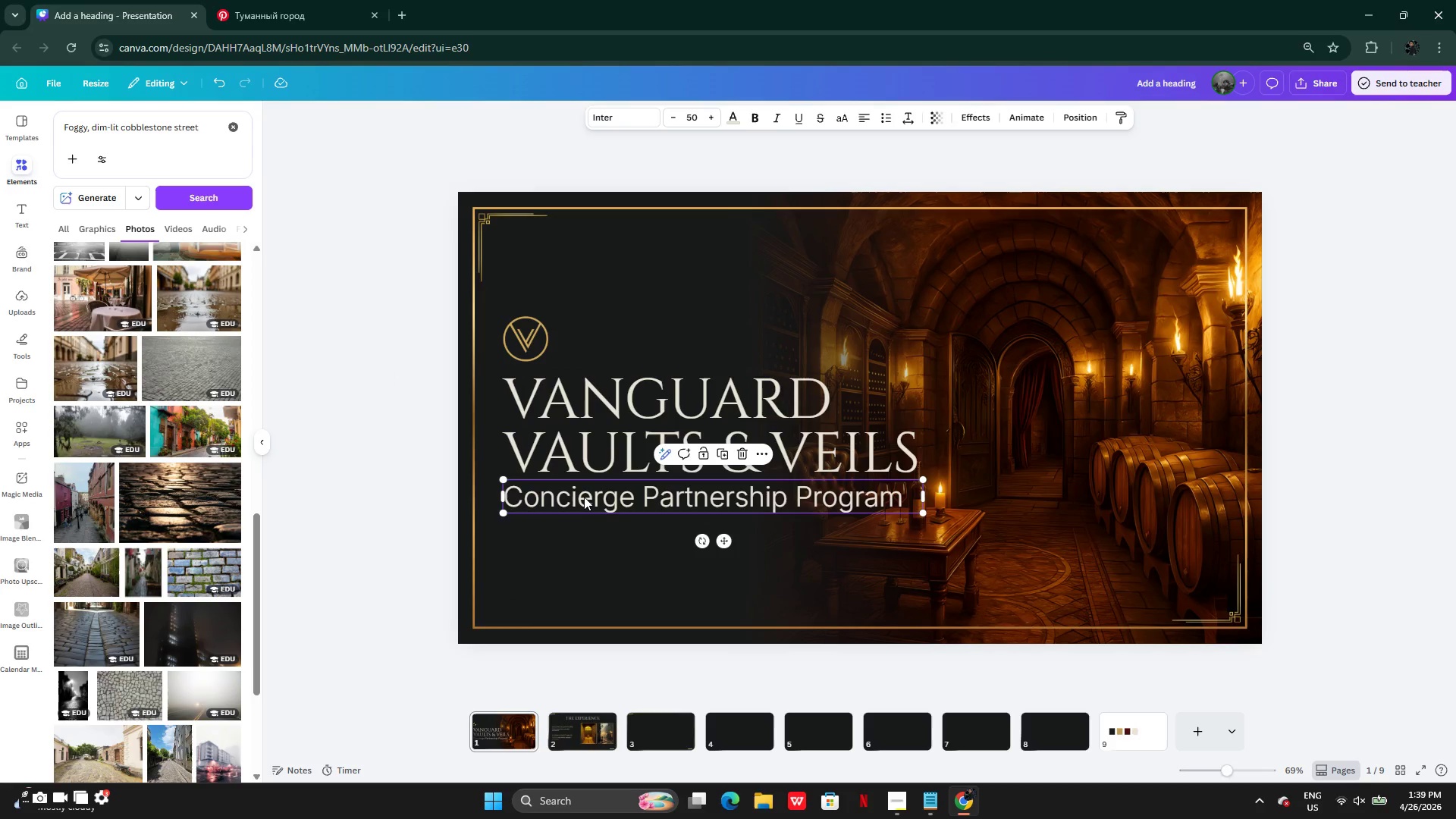 
left_click_drag(start_coordinate=[584, 497], to_coordinate=[583, 501])
 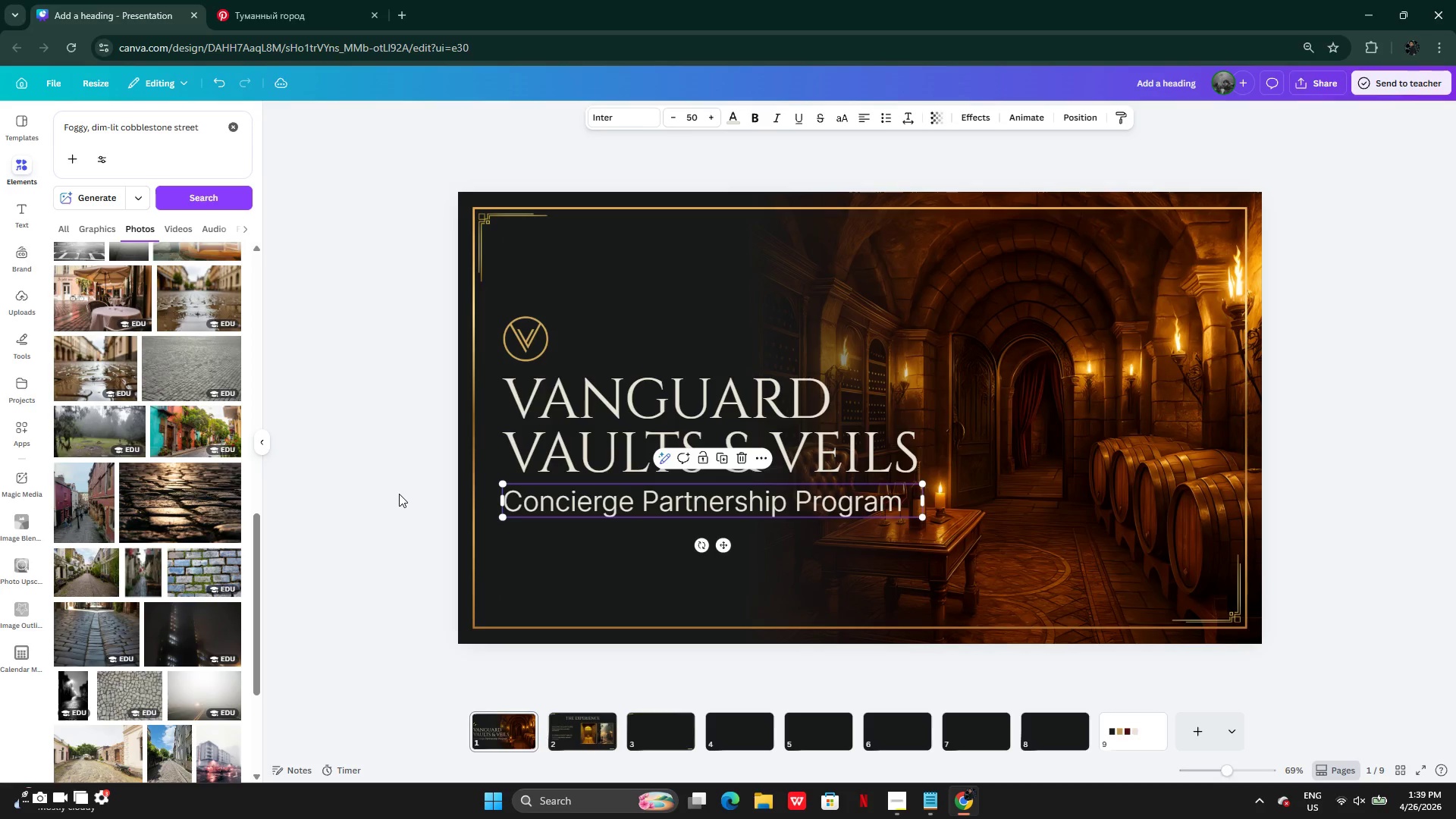 
left_click([399, 494])
 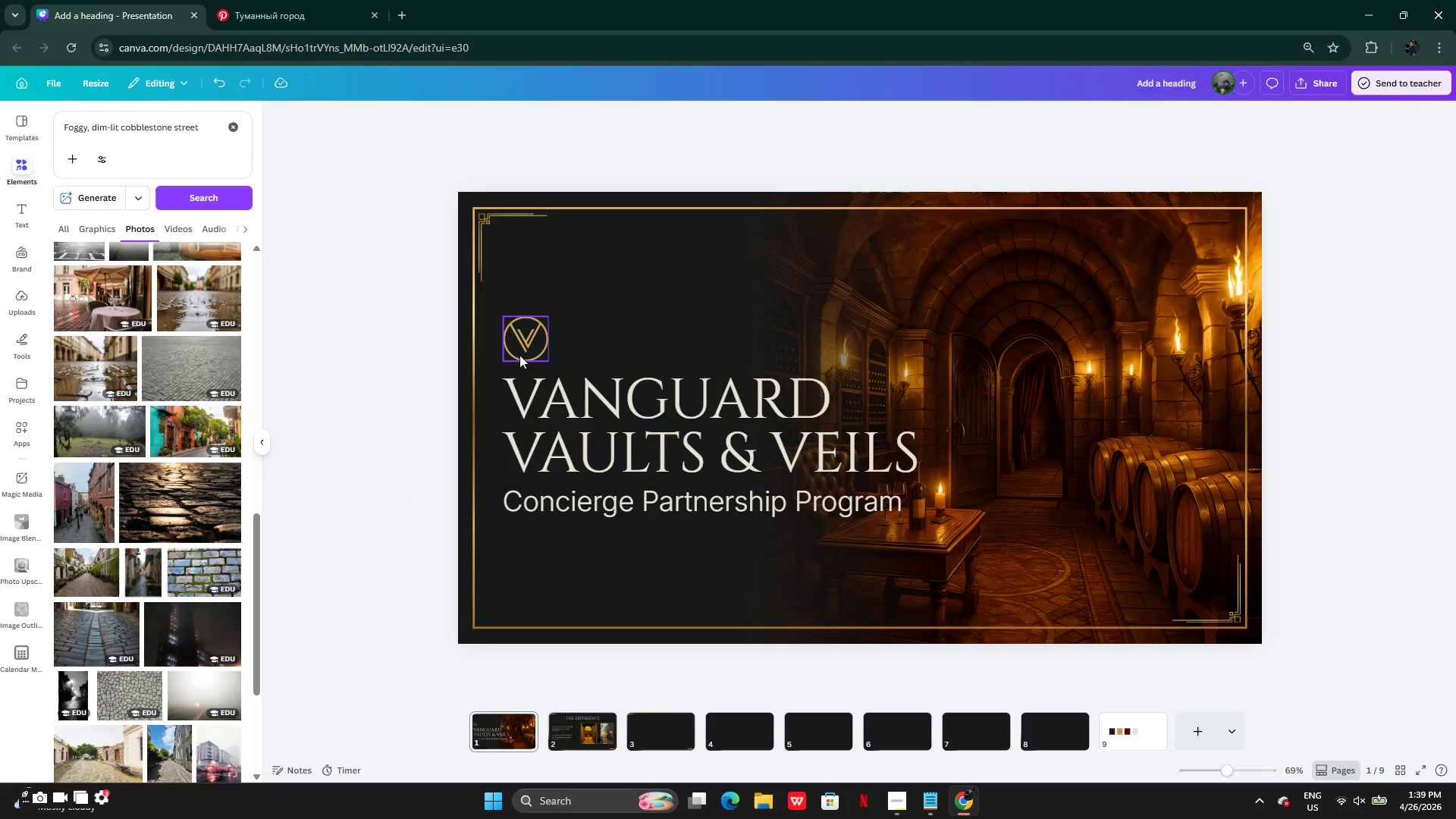 
left_click([519, 350])
 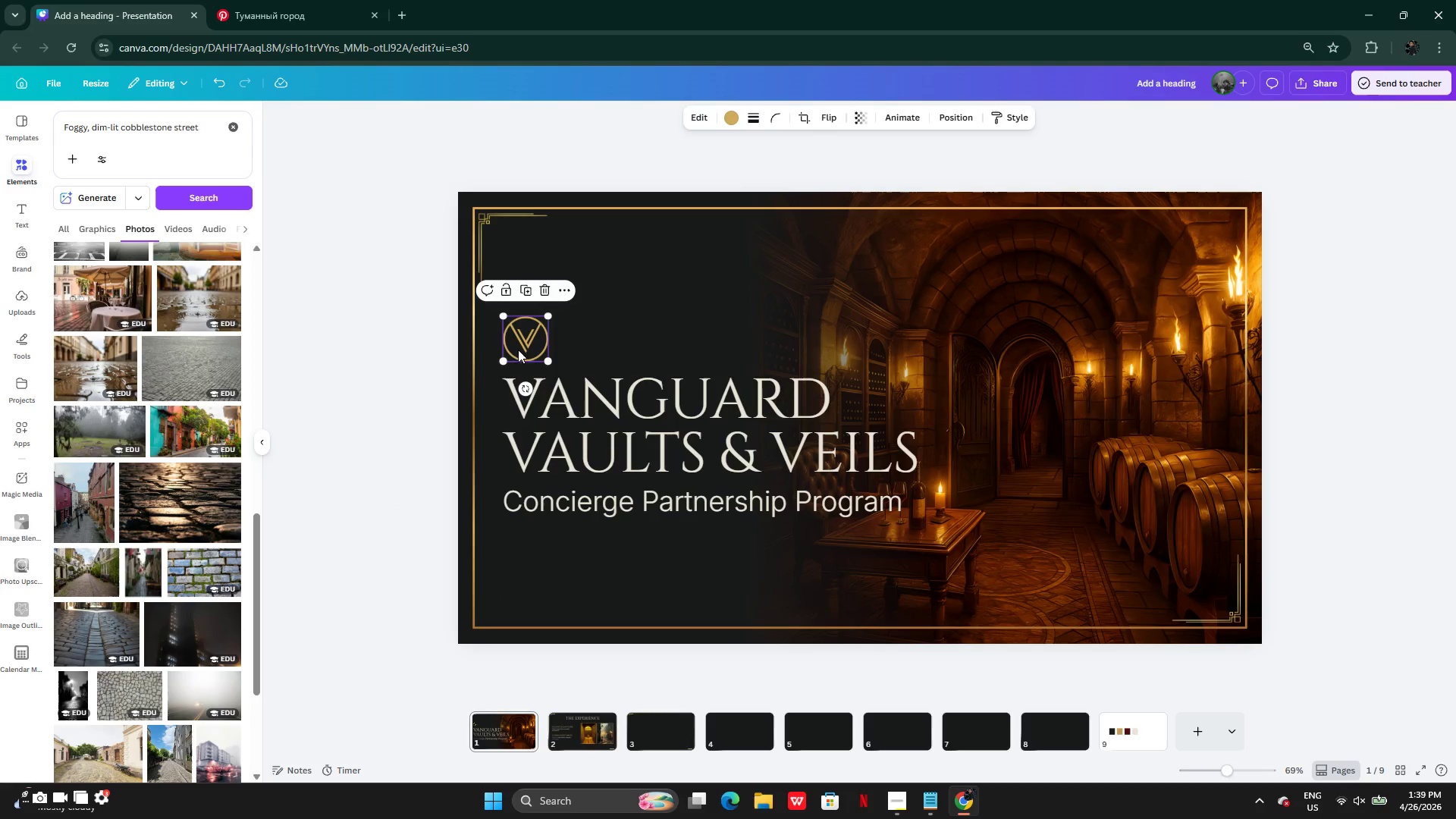 
hold_key(key=ShiftLeft, duration=1.22)
double_click([567, 410])
 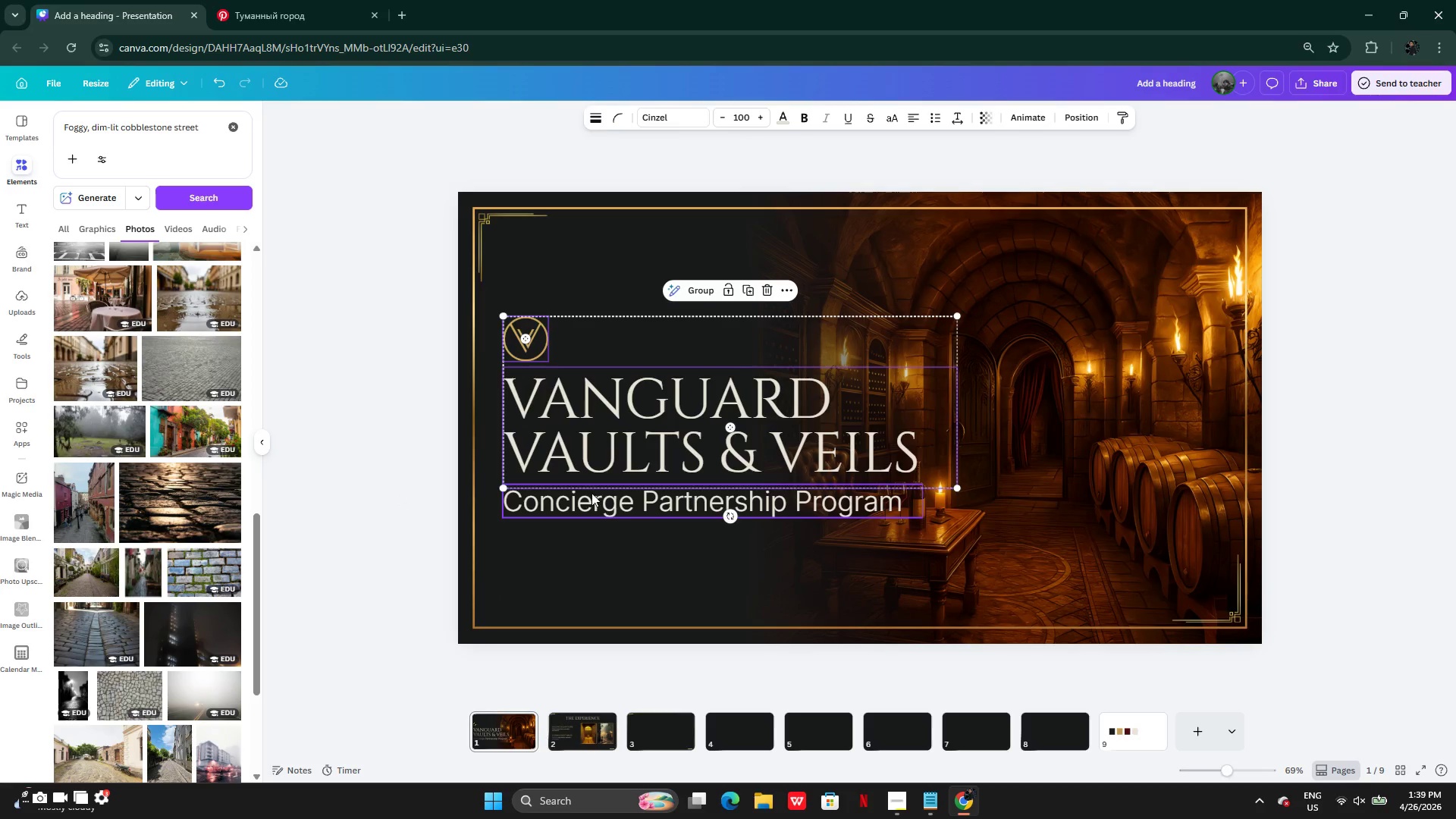 
left_click([592, 494])
 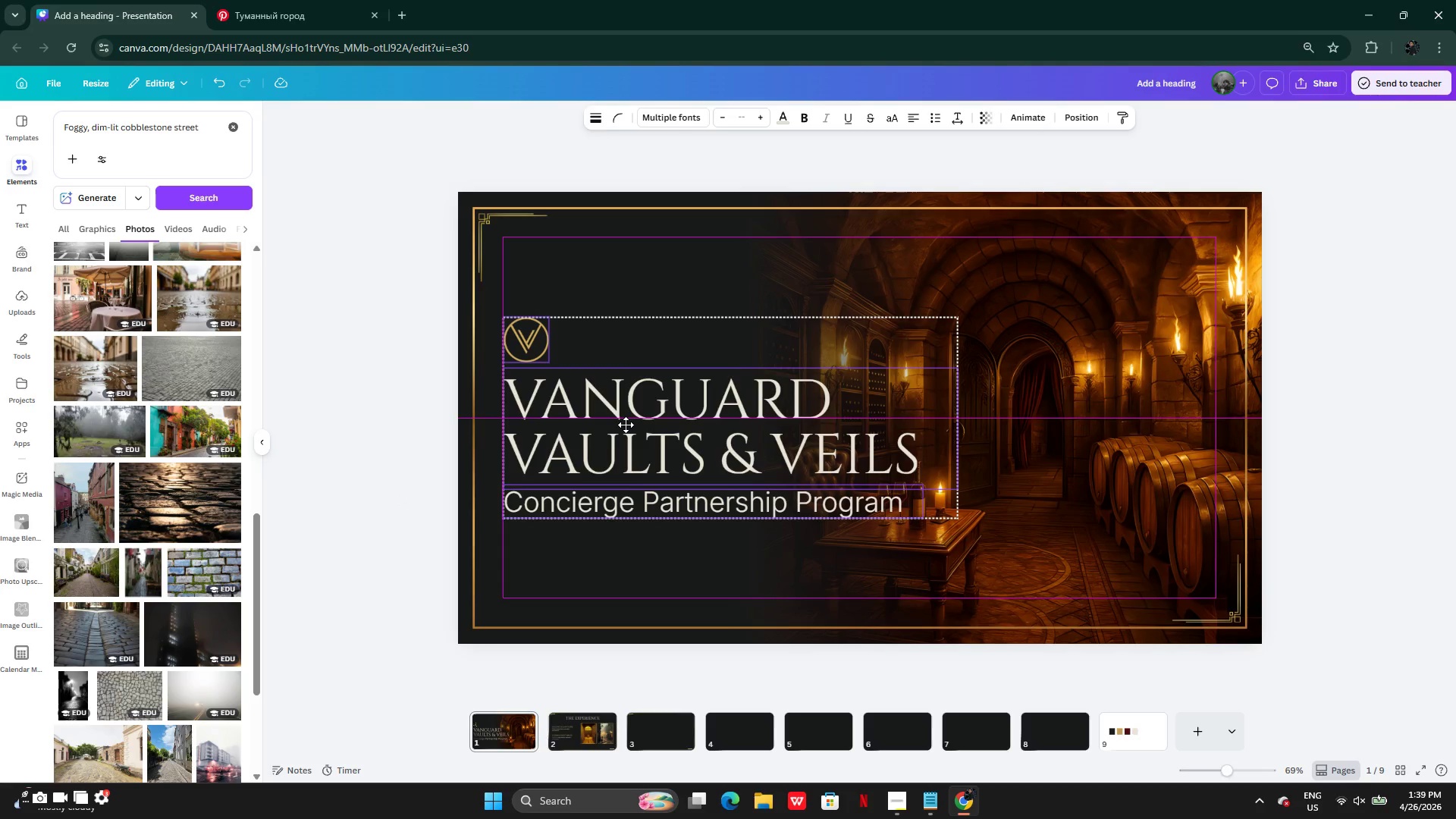 
left_click([328, 436])
 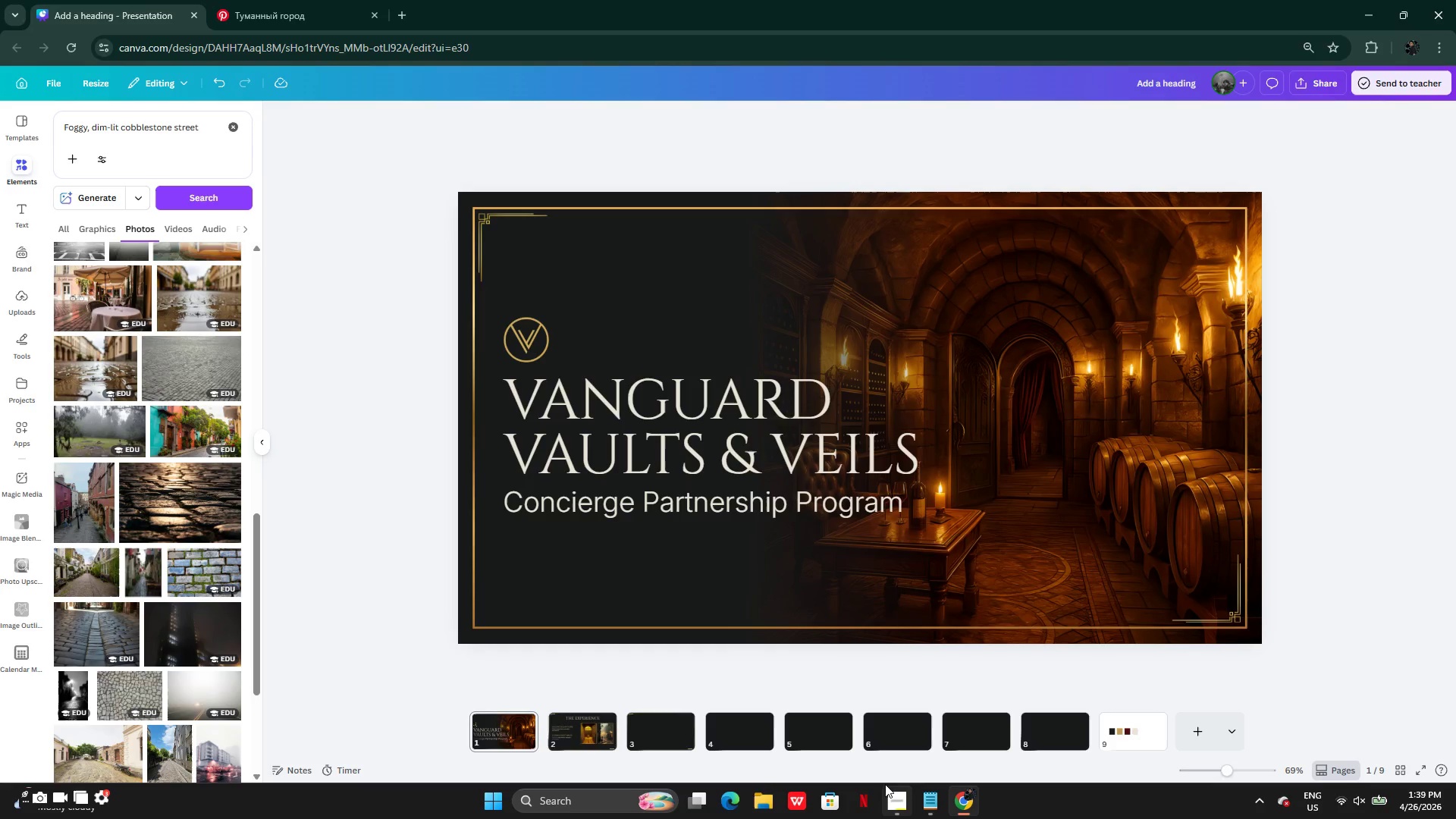 
left_click([580, 732])
 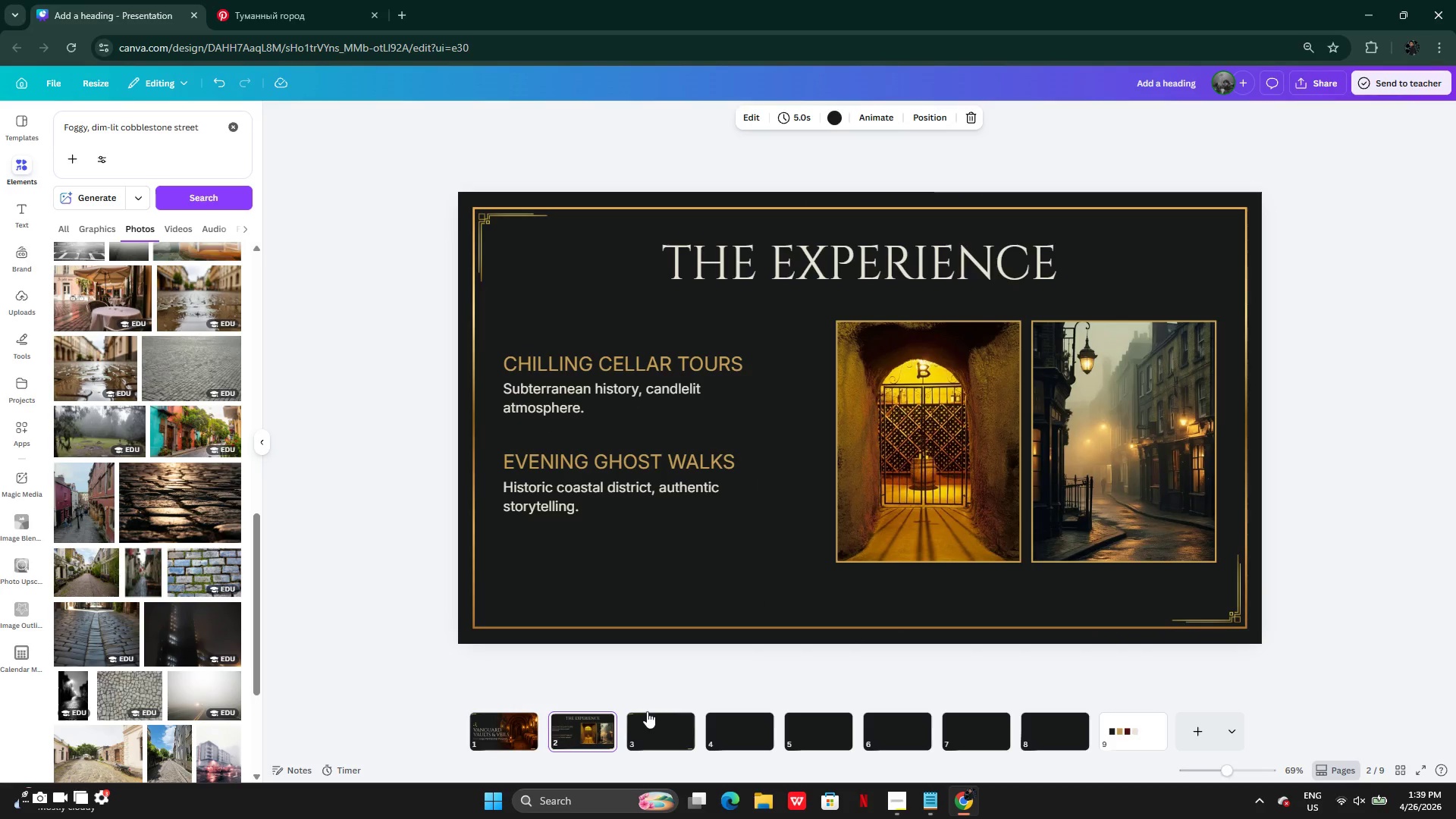 
left_click([653, 728])
 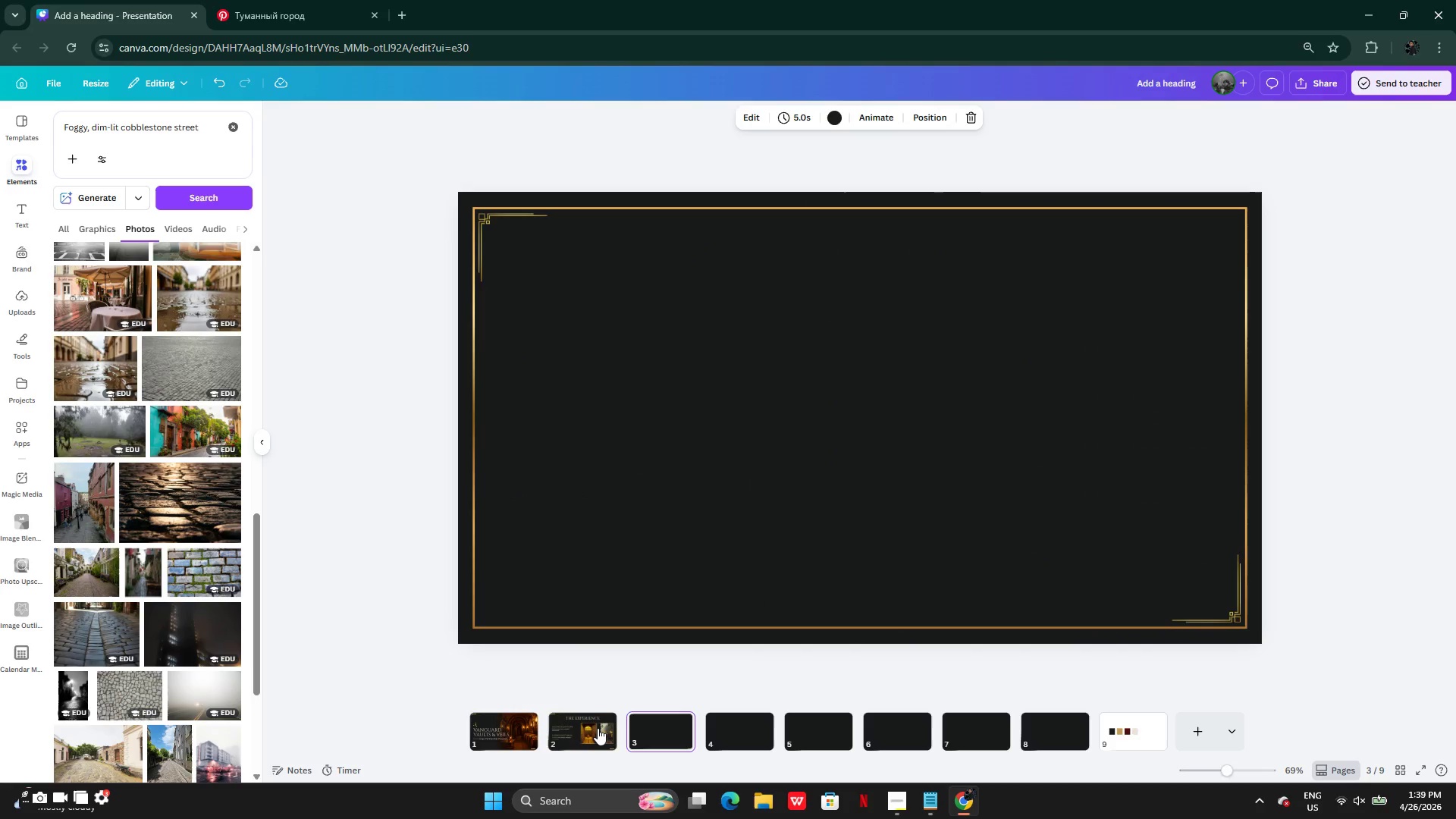 
left_click([598, 728])
 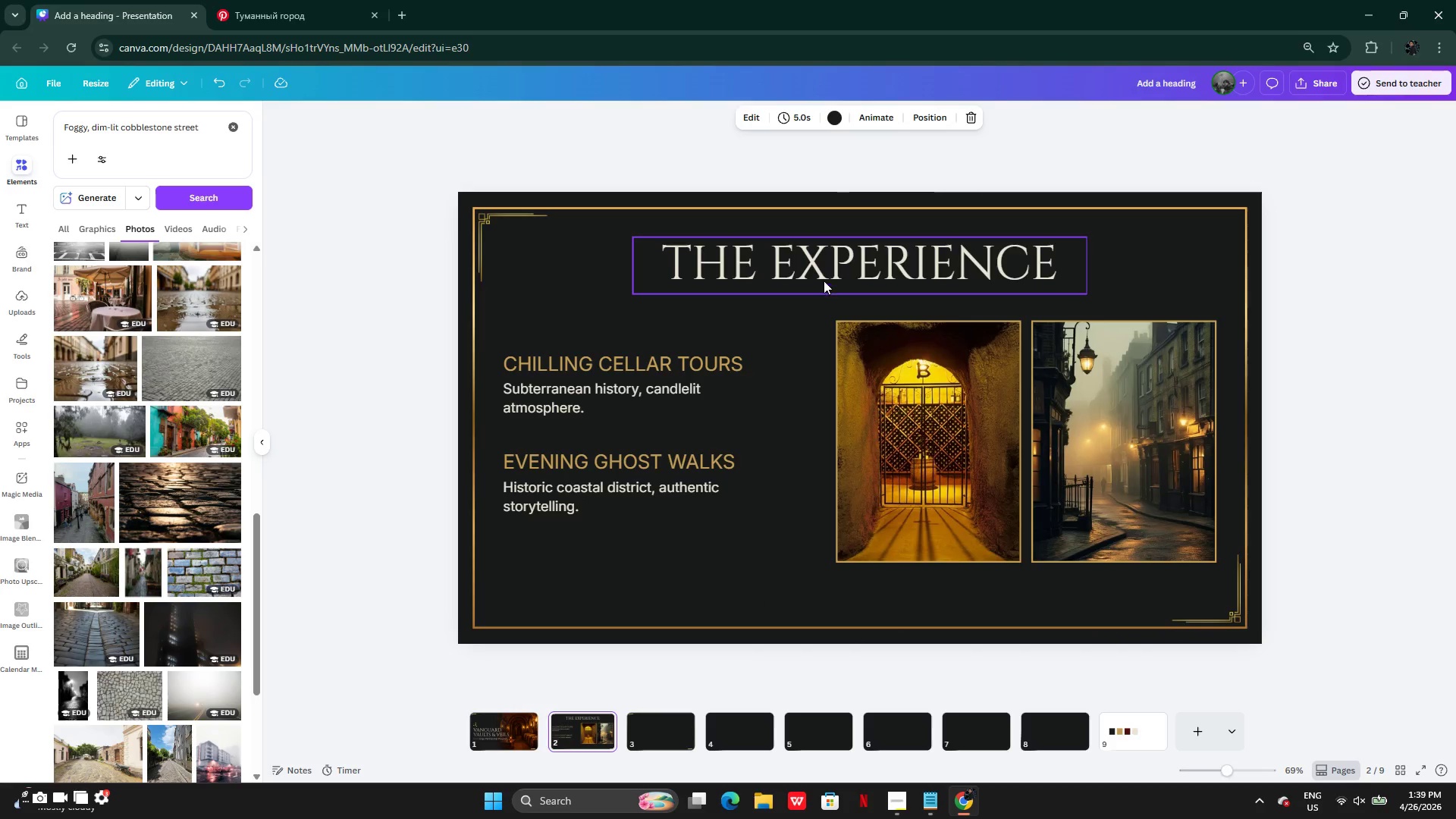 
left_click([821, 273])
 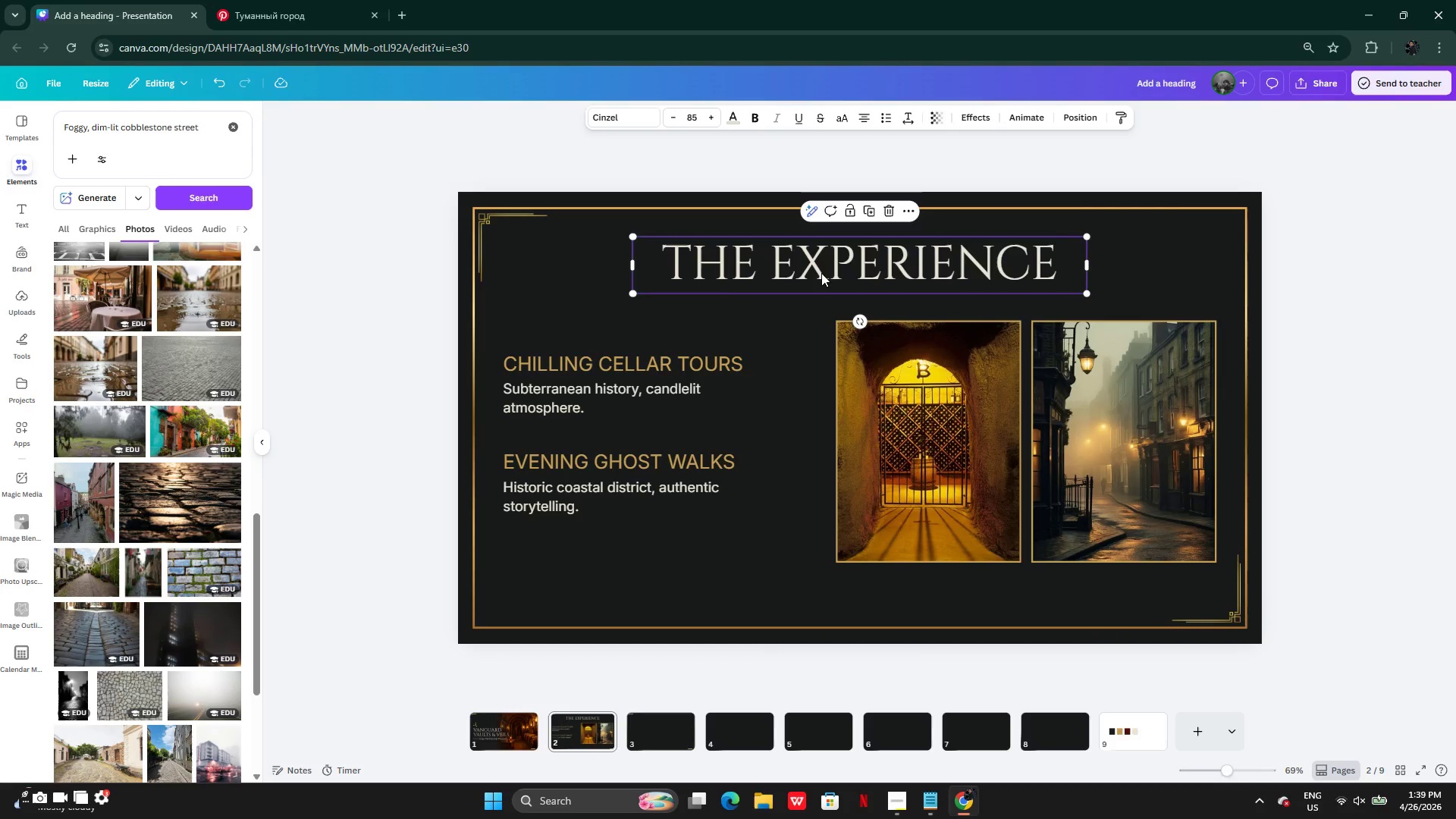 
key(Control+C)
 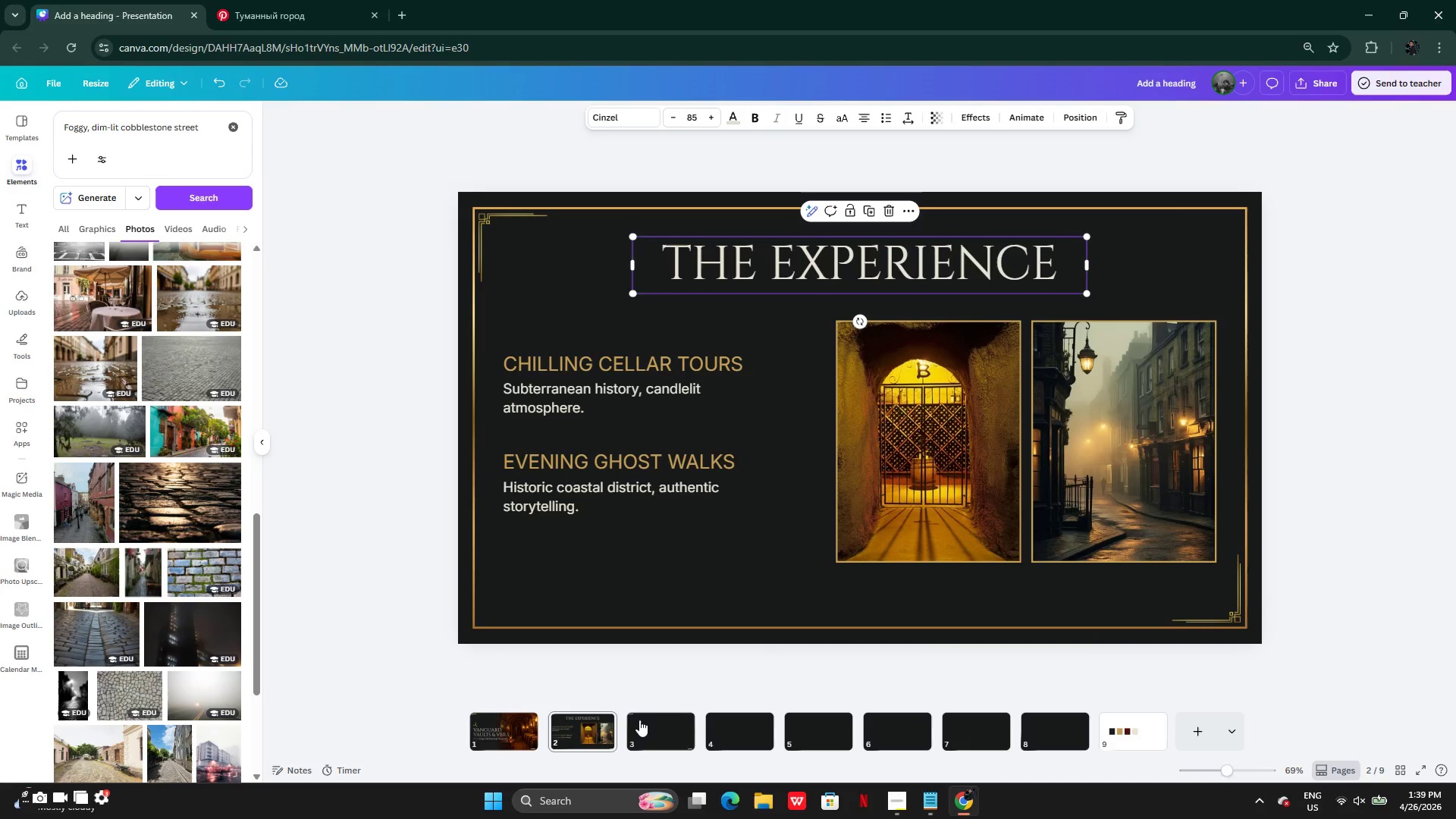 
left_click([639, 720])
 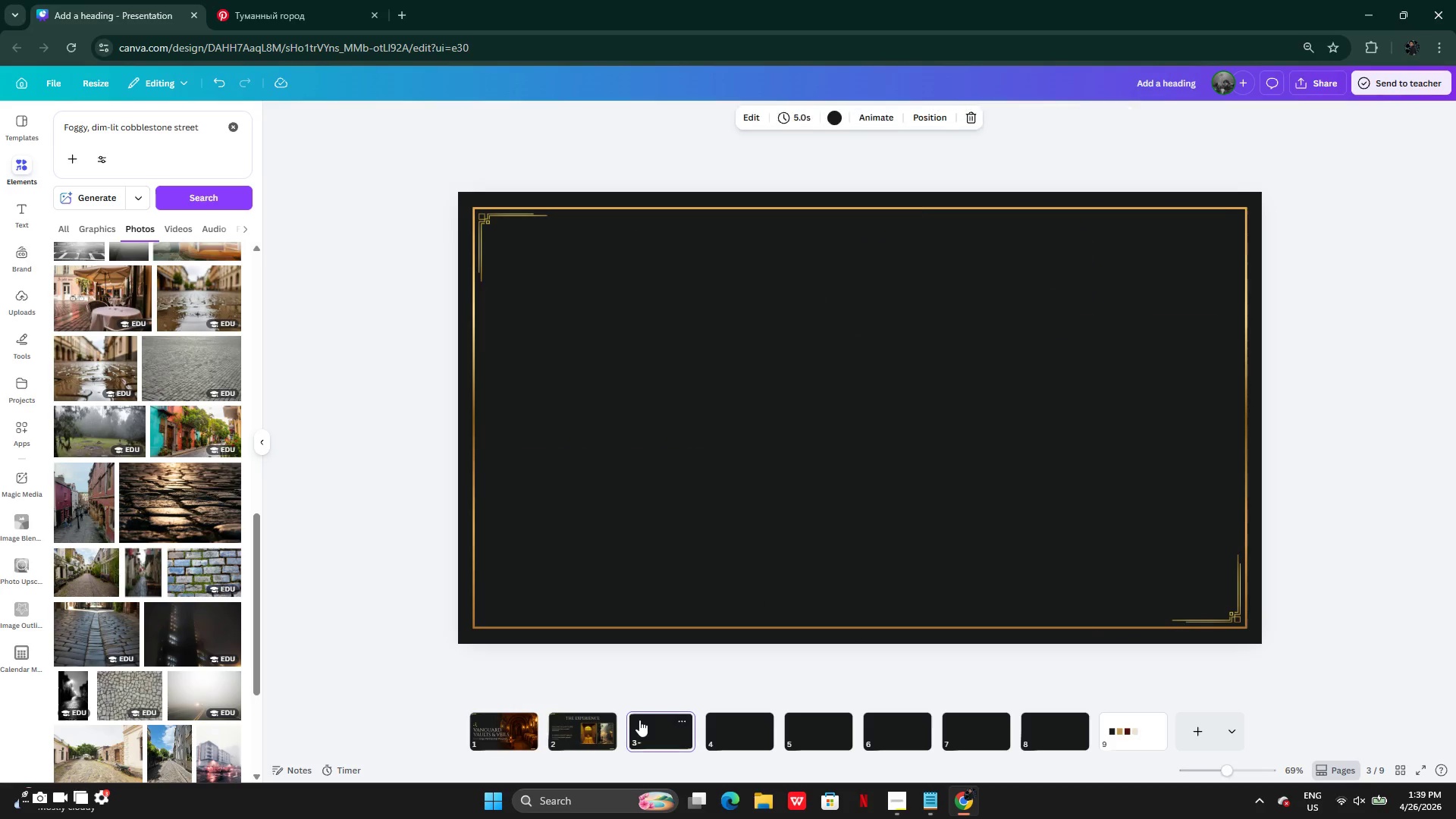 
key(Control+V)
 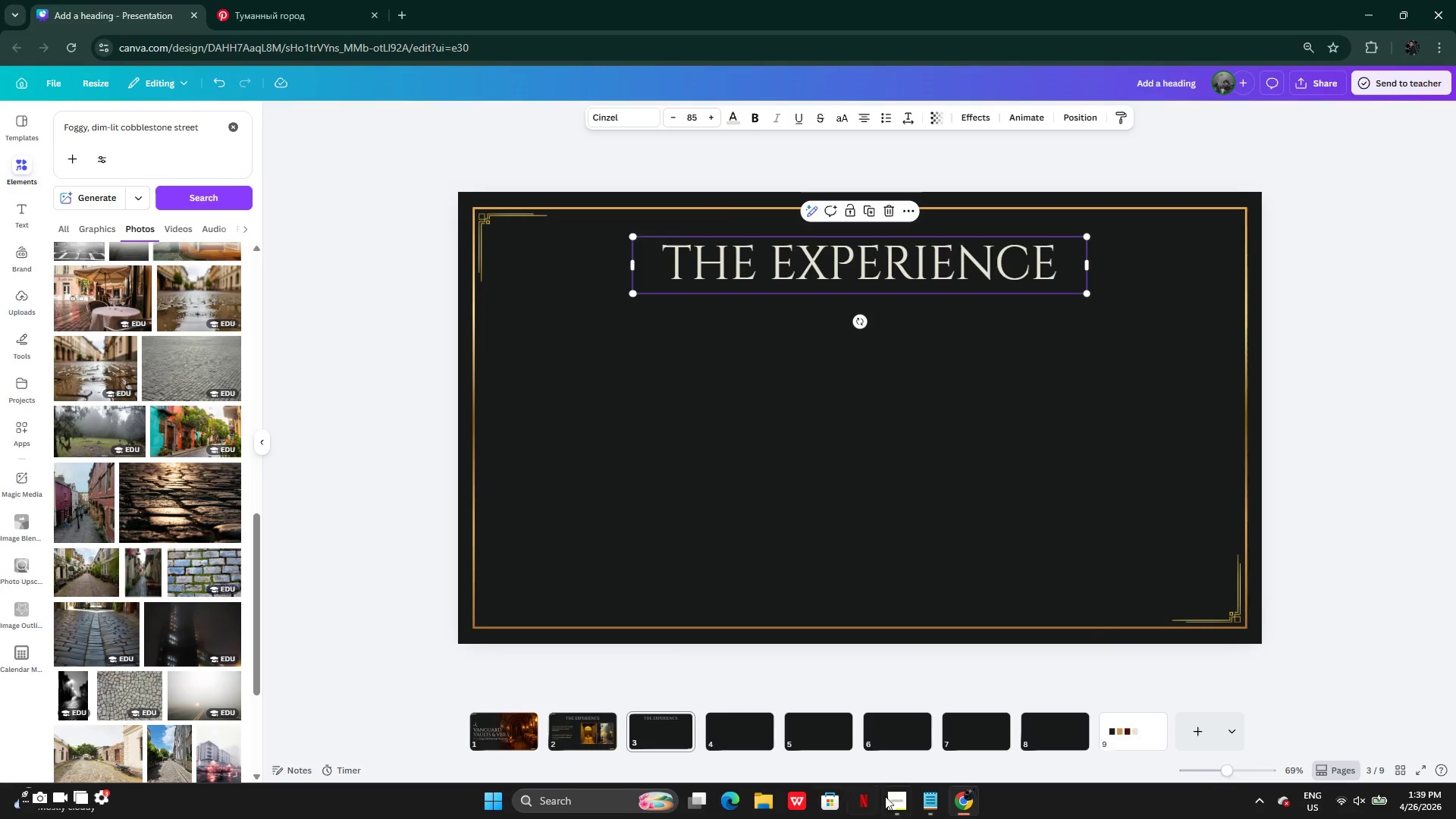 
left_click([916, 797])
 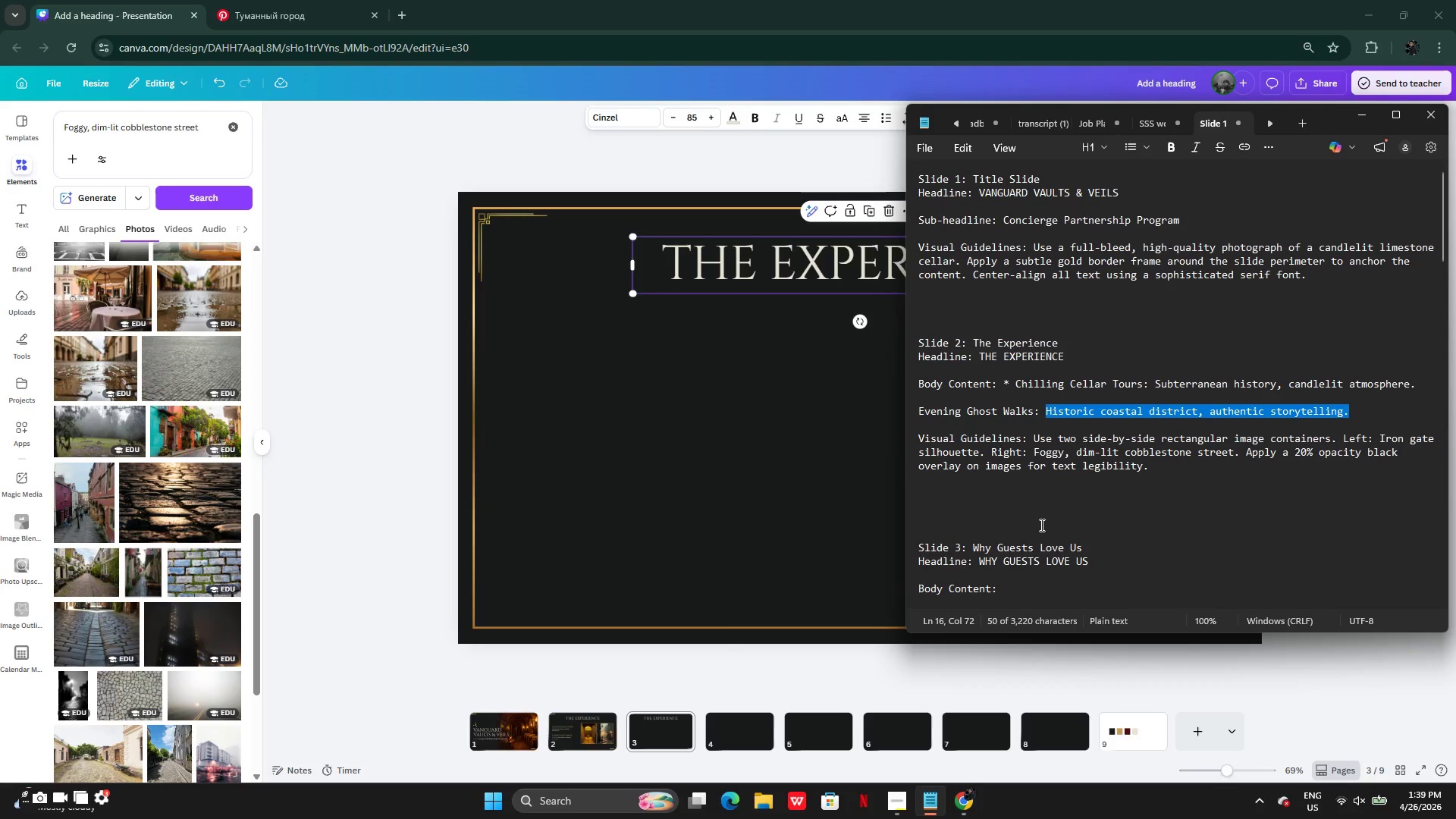 
scroll: coordinate [1033, 554], scroll_direction: none, amount: 0.0
 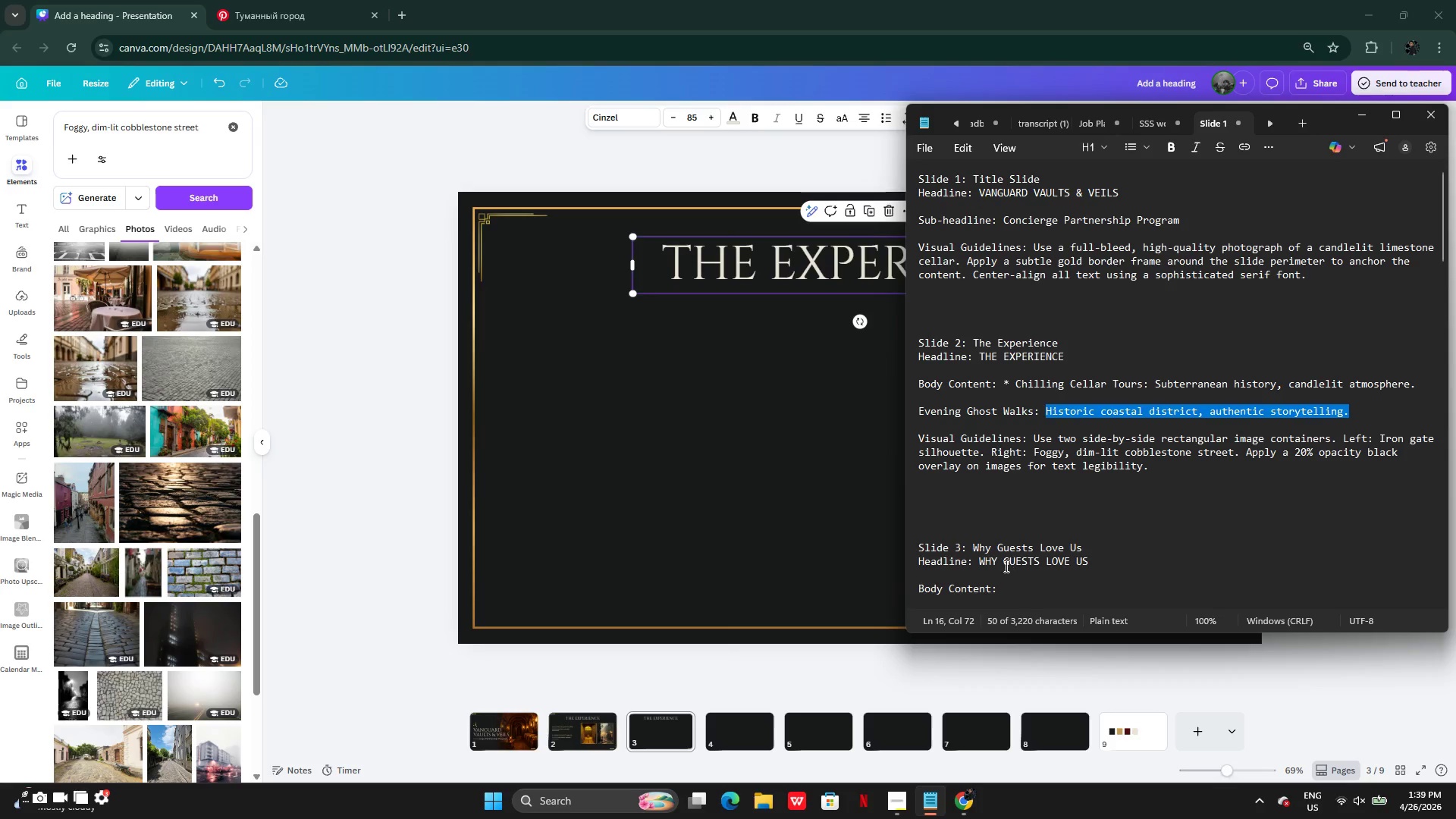 
left_click([1003, 566])
 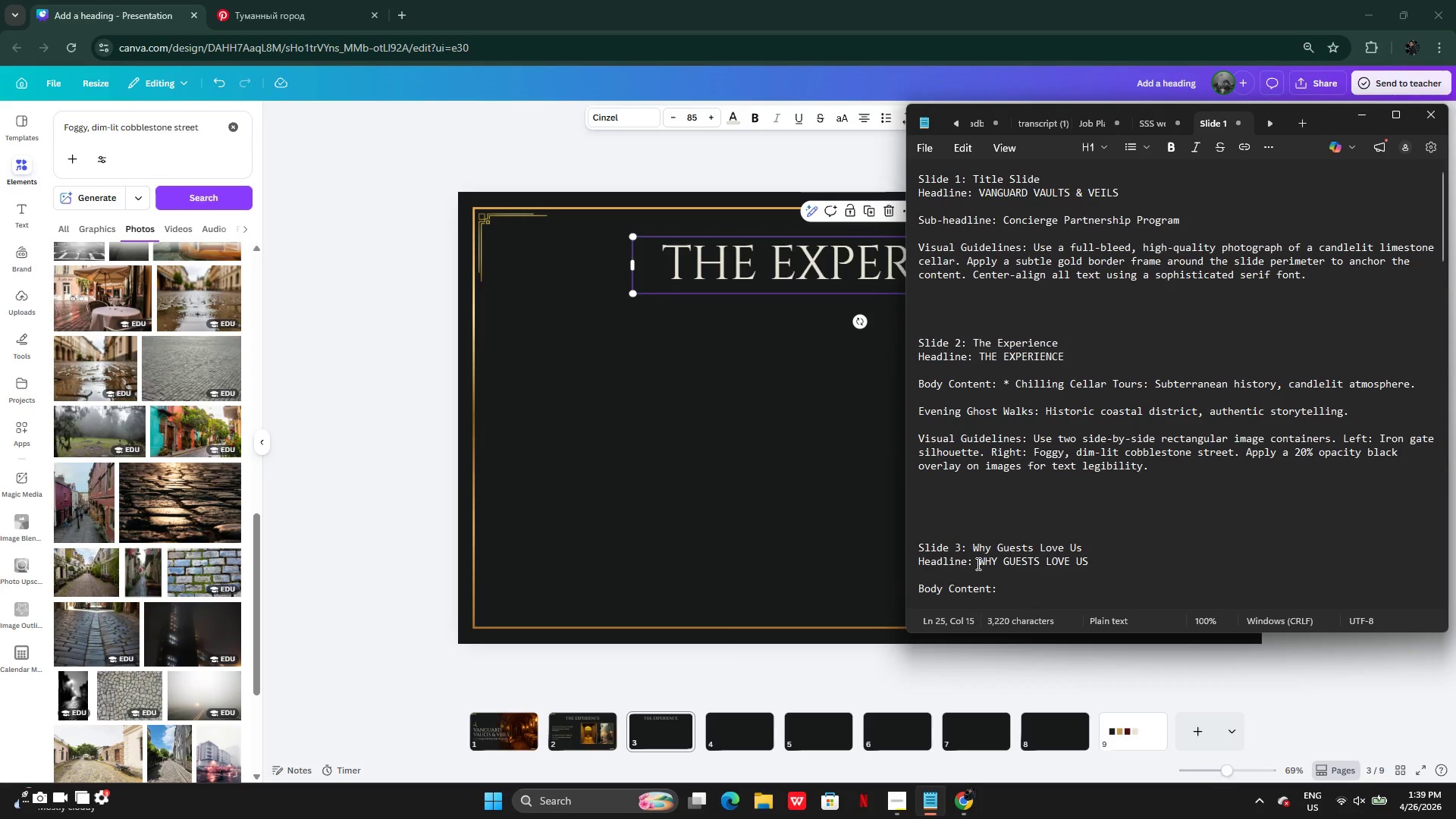 
left_click_drag(start_coordinate=[977, 563], to_coordinate=[1091, 561])
 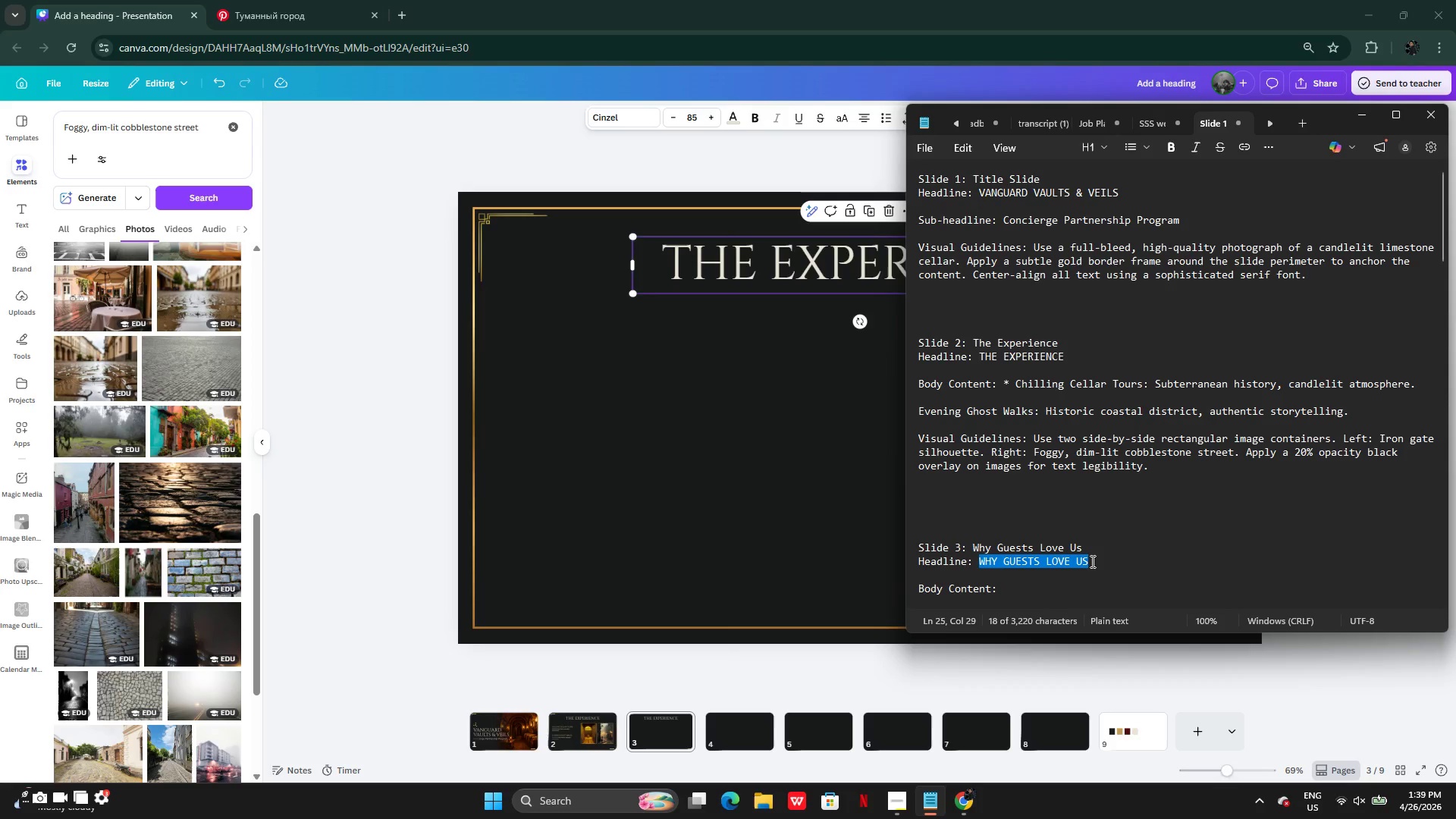 
key(Control+C)
 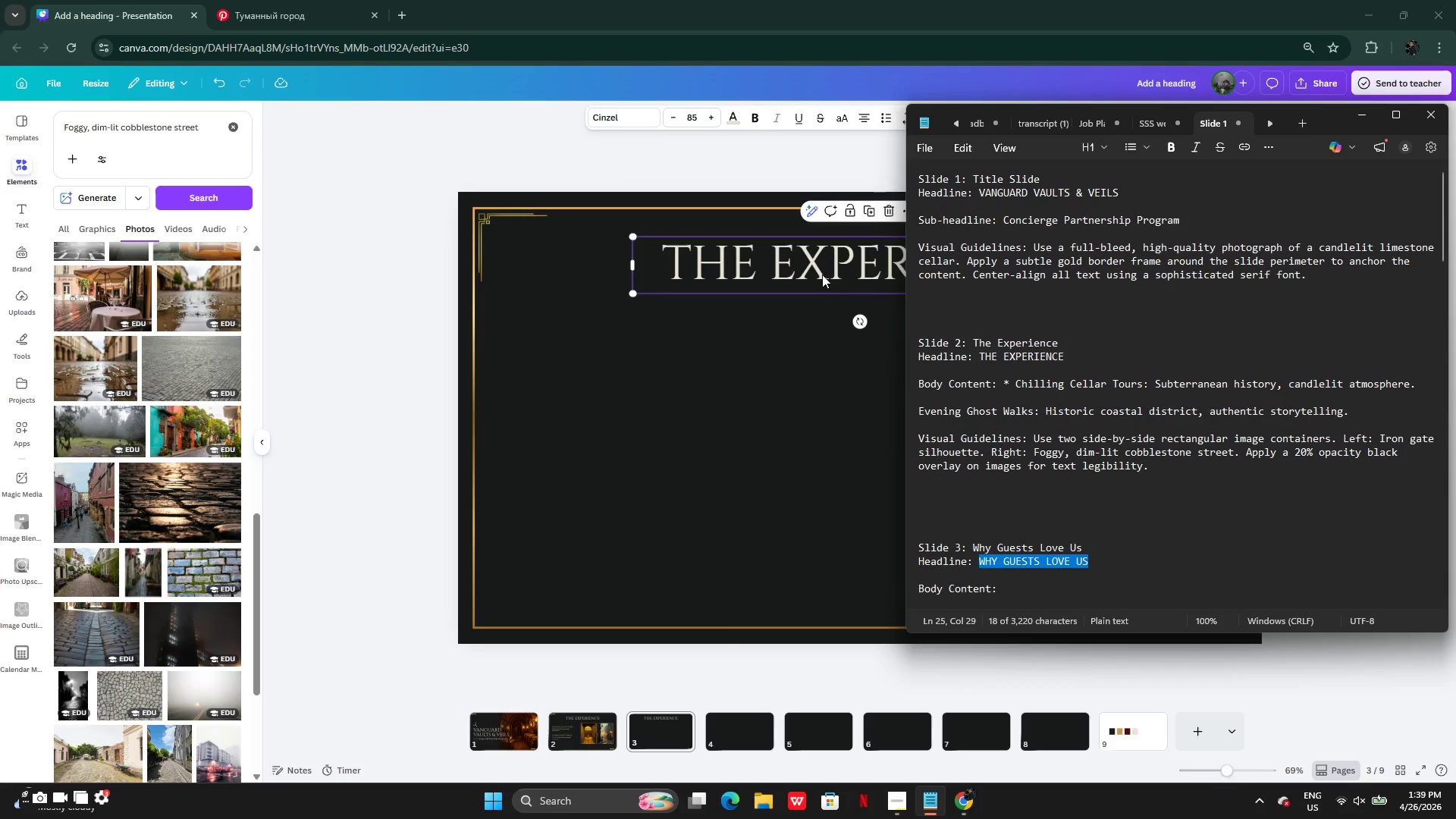 
double_click([820, 275])
 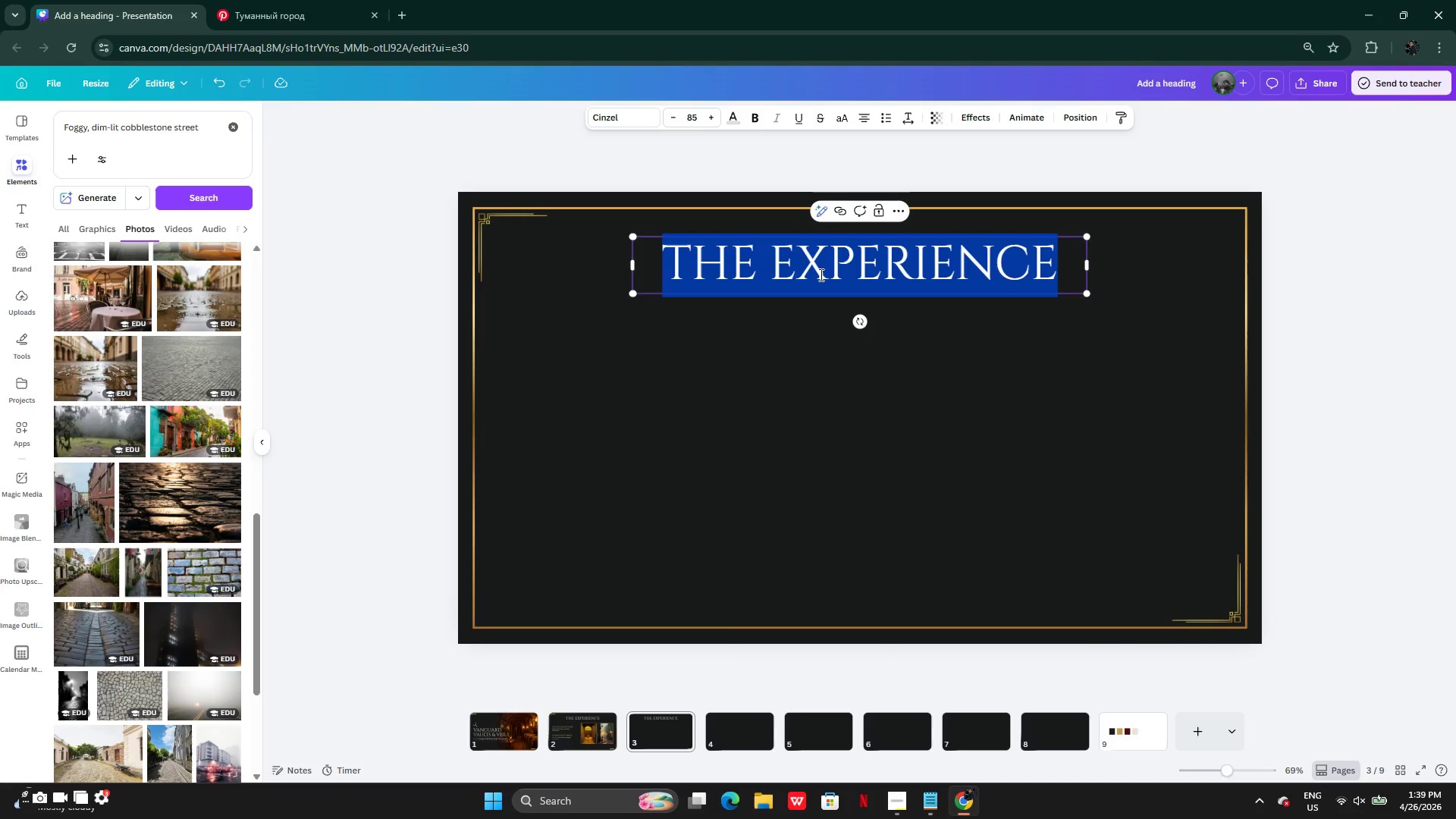 
key(Control+V)
 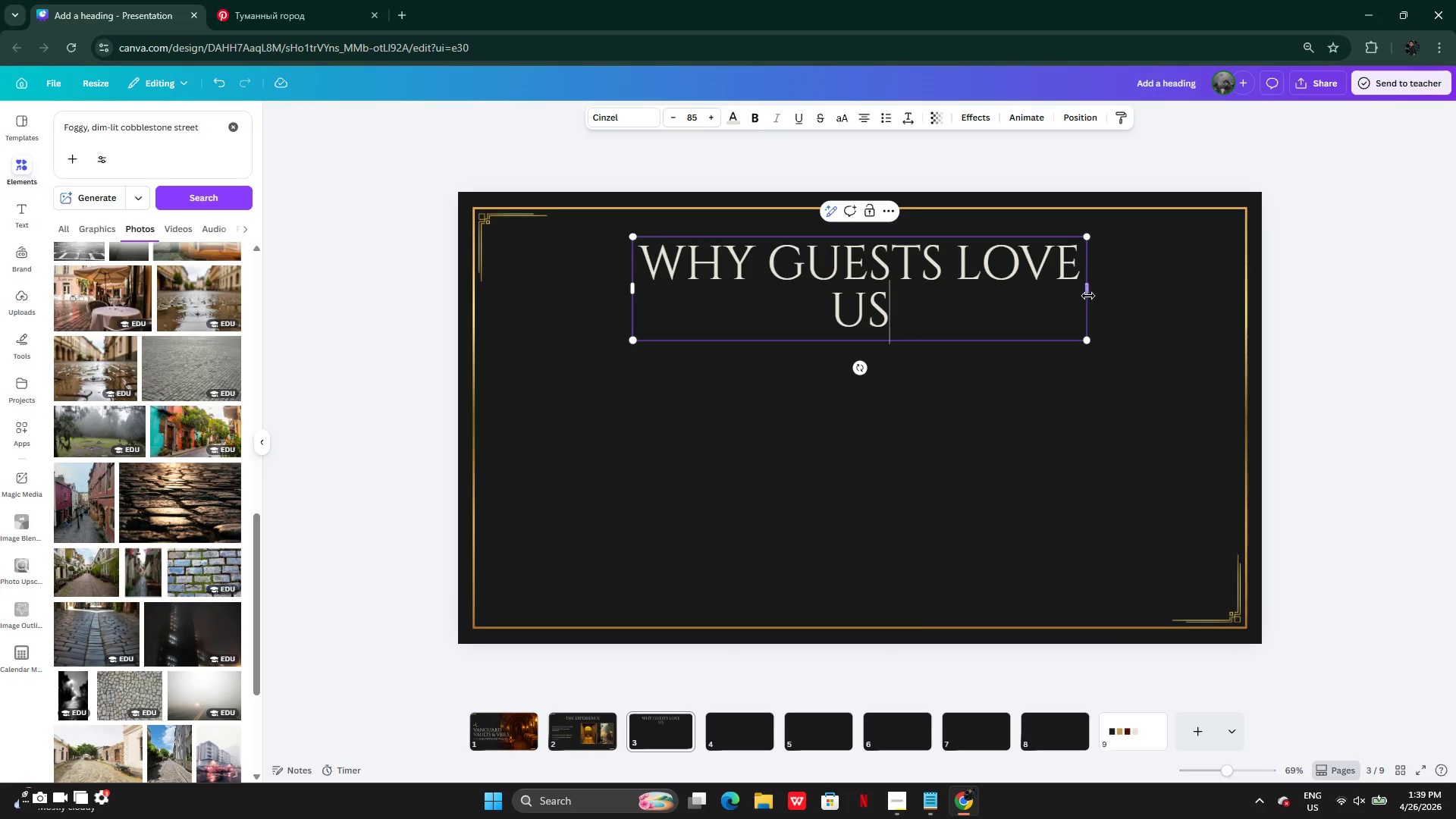 
left_click_drag(start_coordinate=[1090, 297], to_coordinate=[1155, 297])
 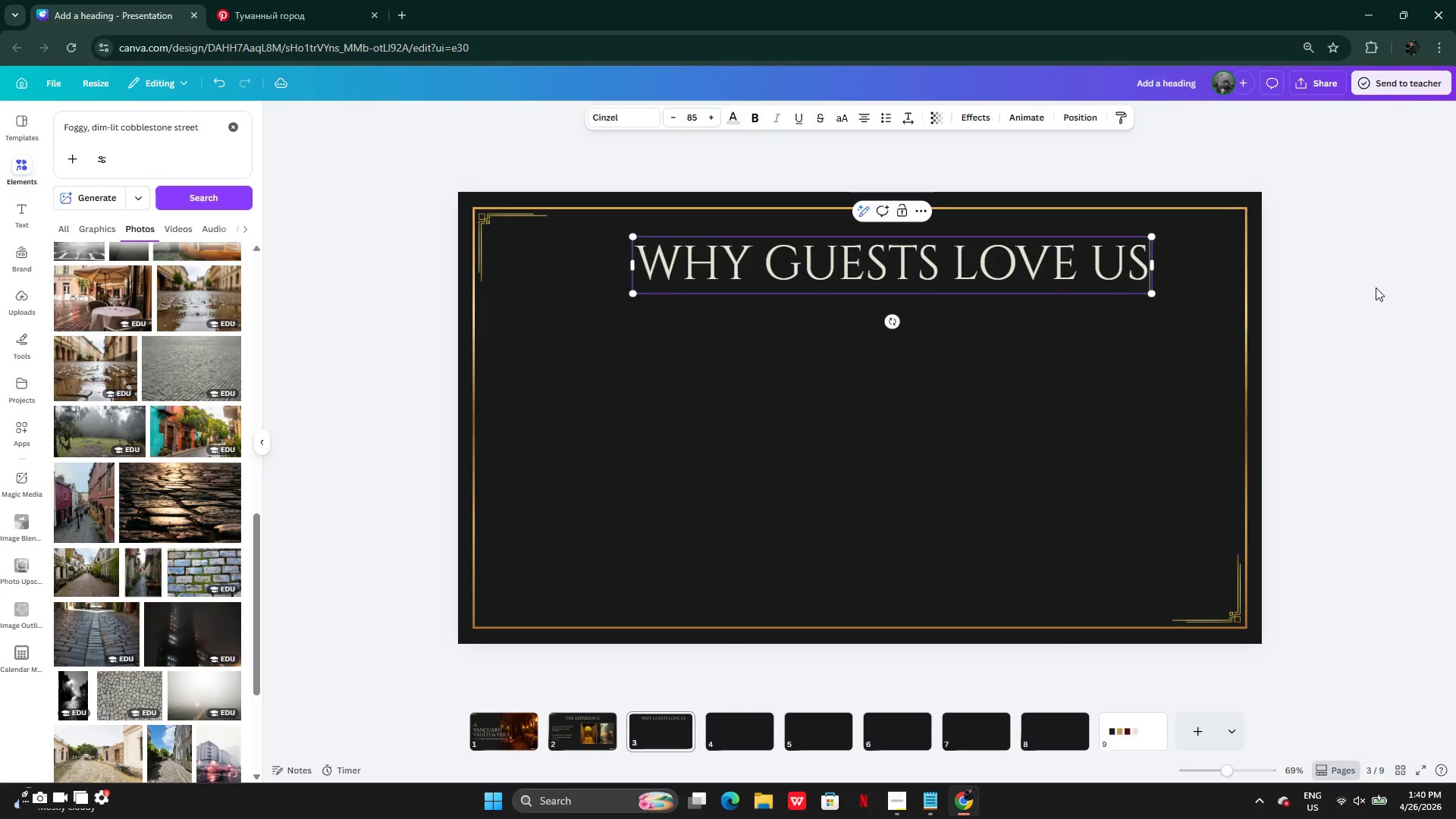 
left_click([1376, 287])
 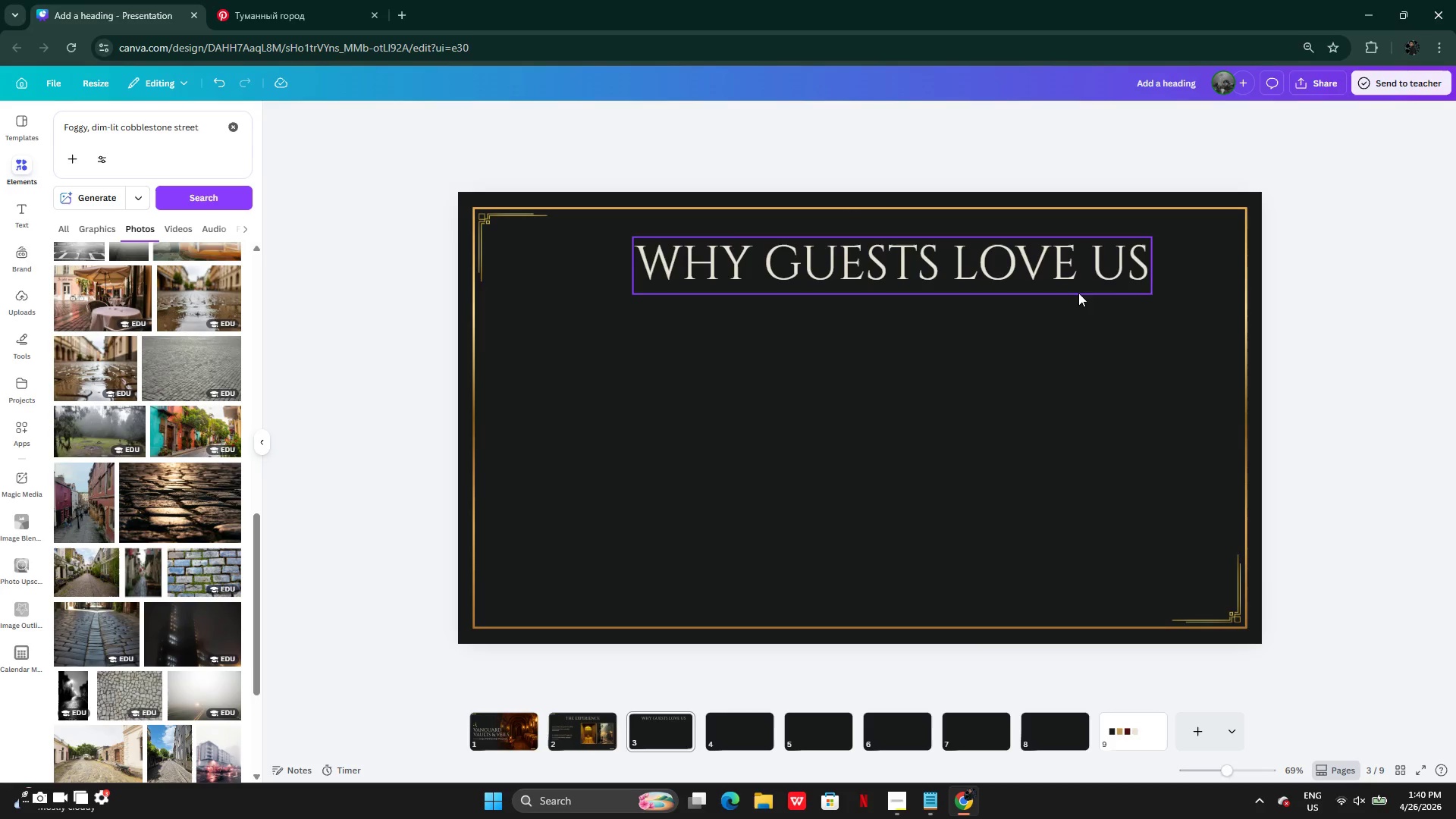 
left_click([1064, 287])
 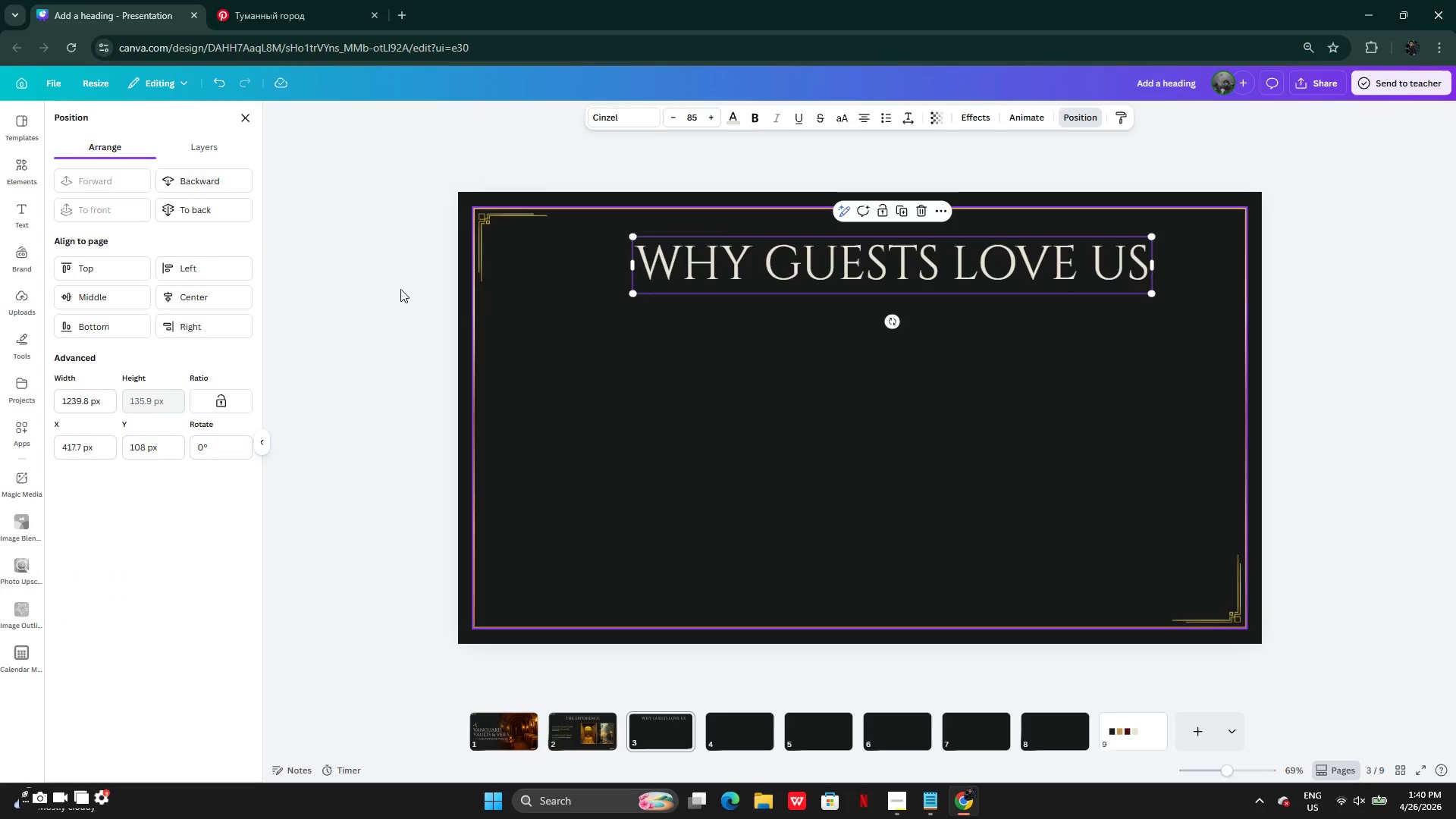 
left_click([171, 297])
 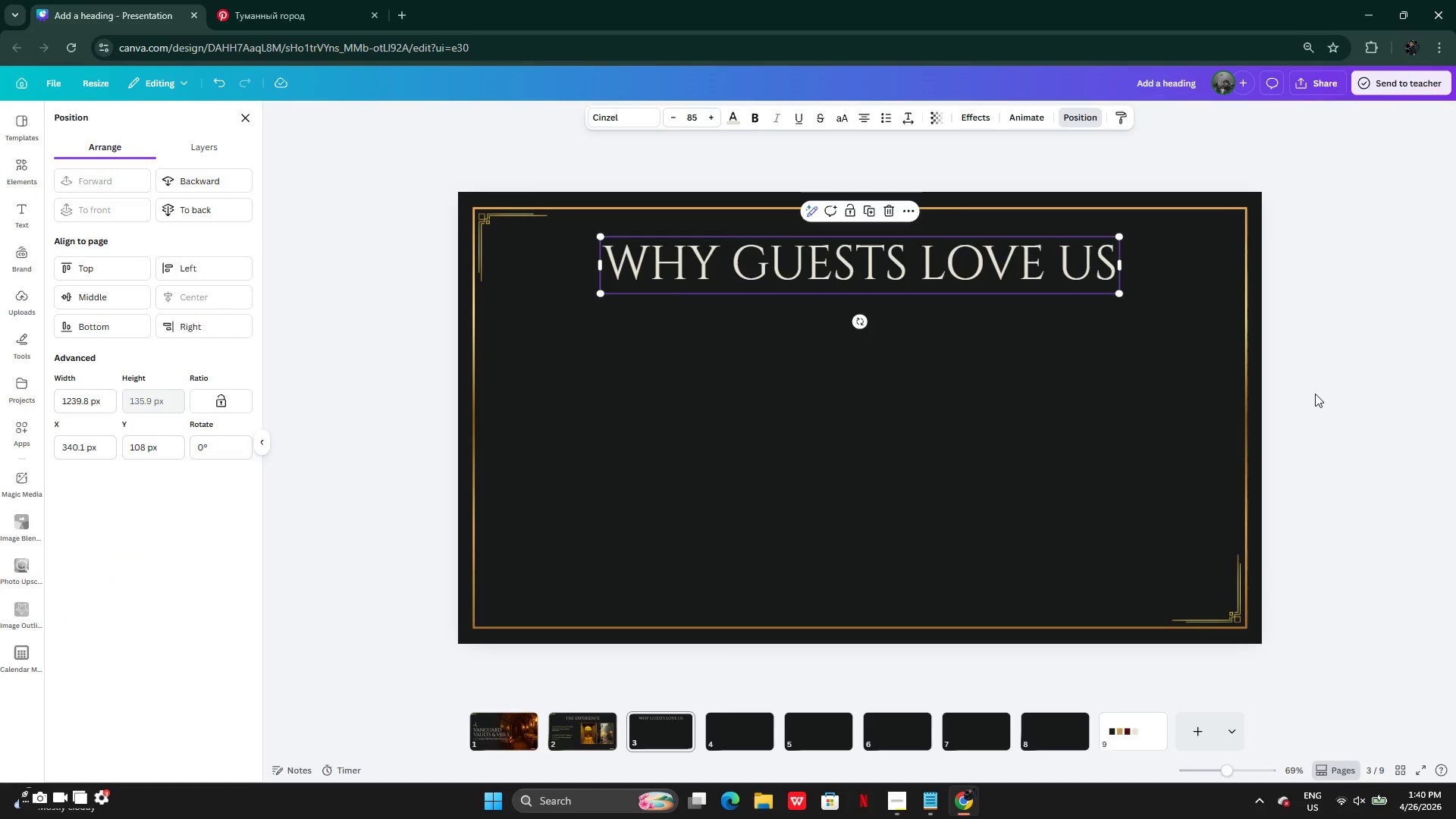 
double_click([1315, 393])
 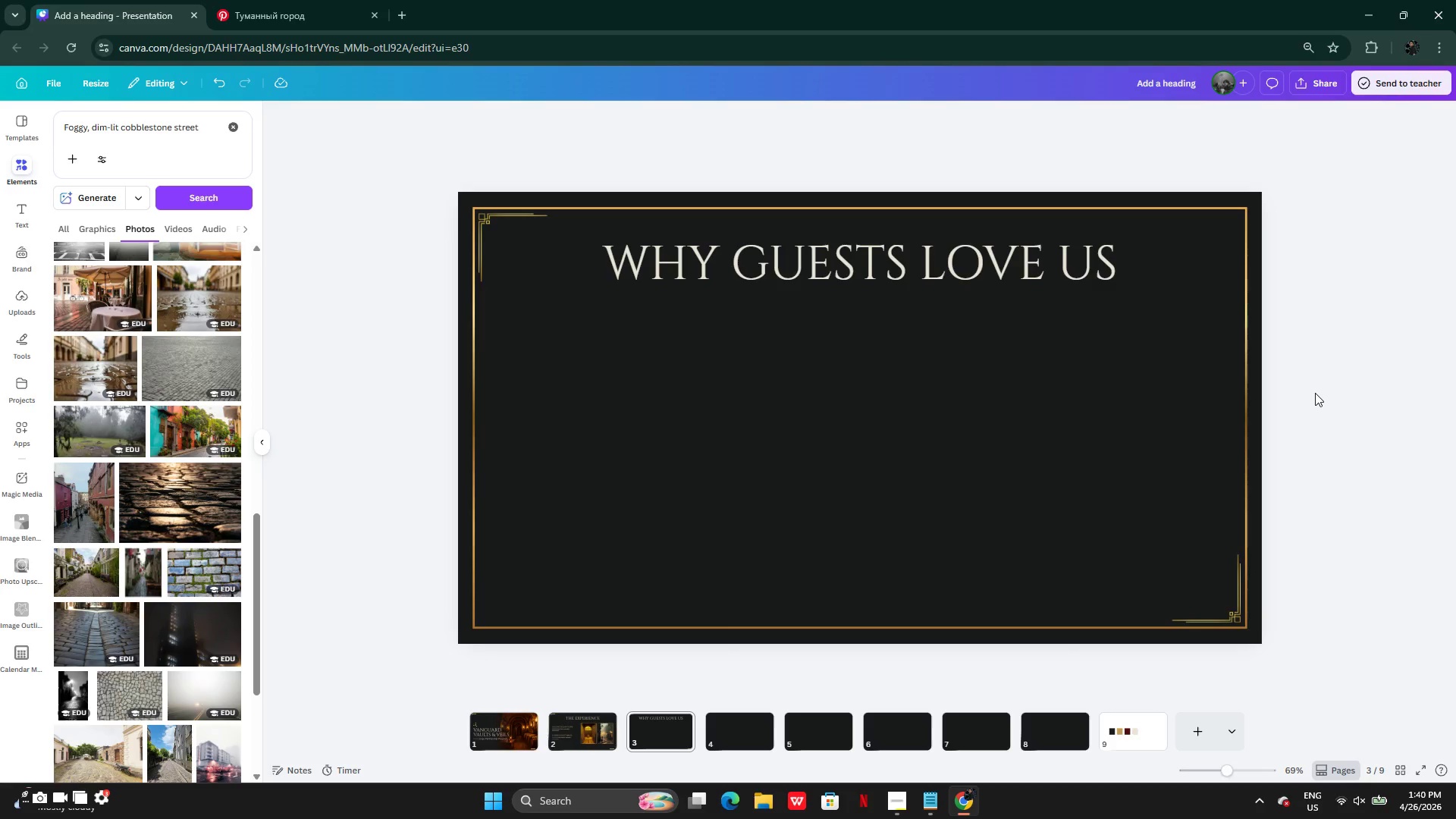 
wait(35.23)
 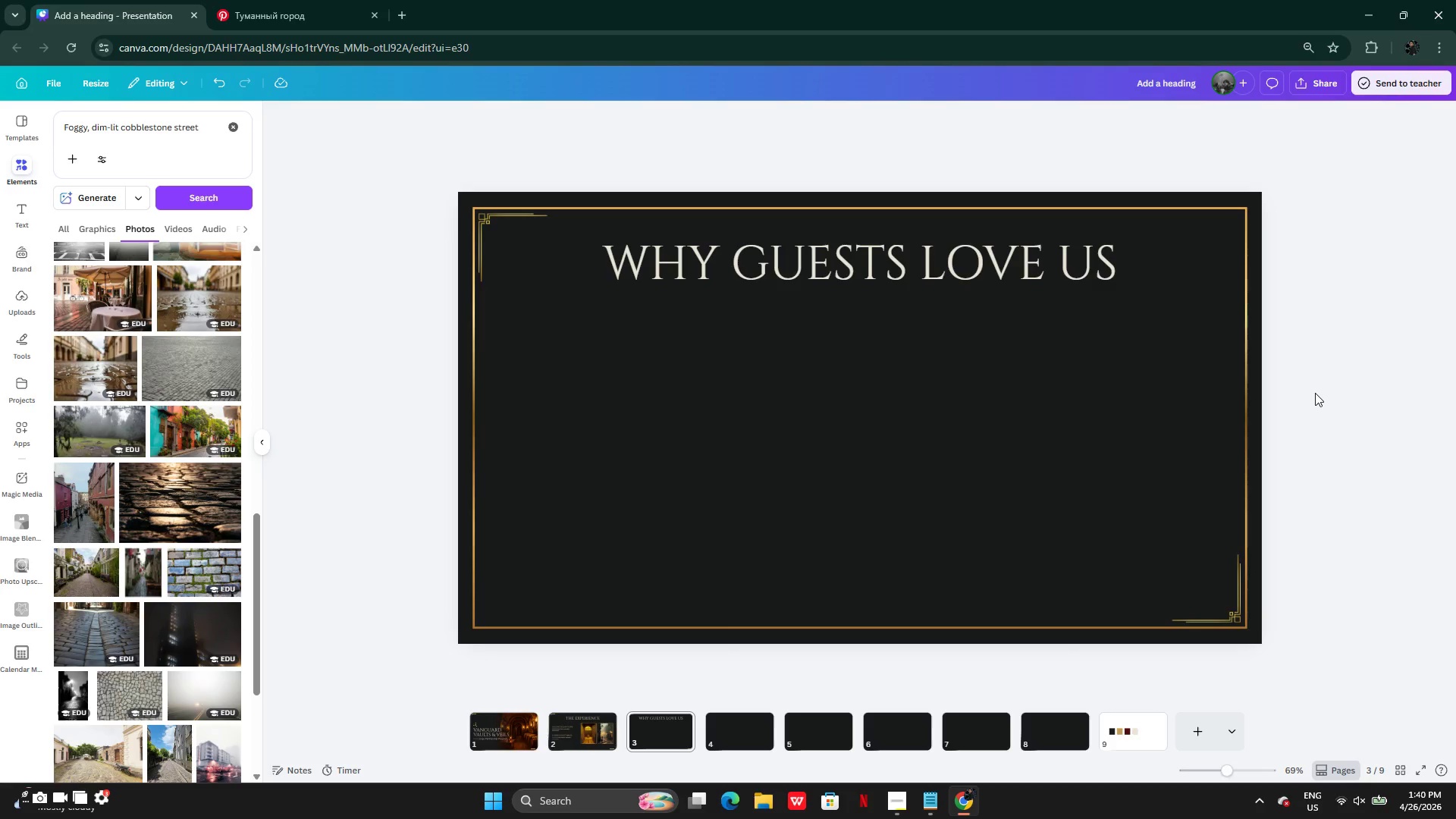 
left_click([902, 795])